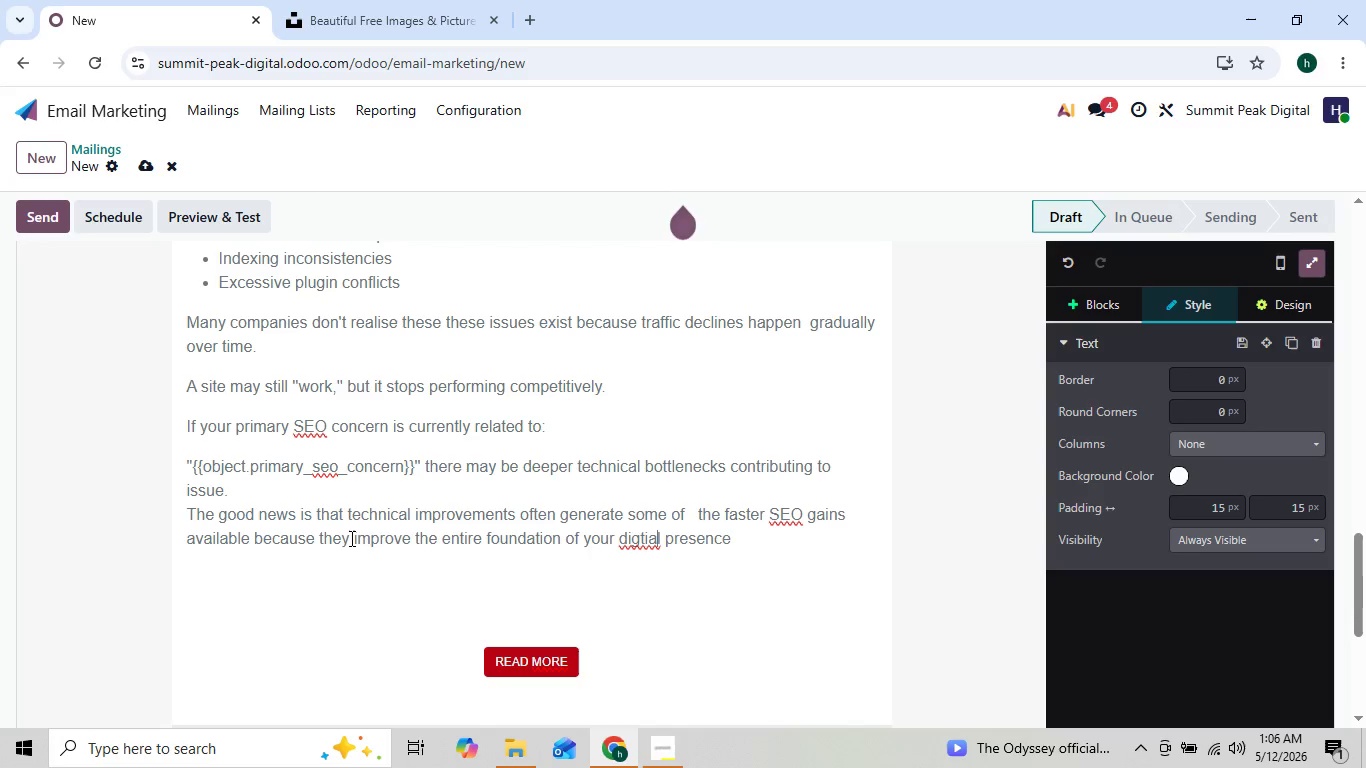 
key(ArrowLeft)
 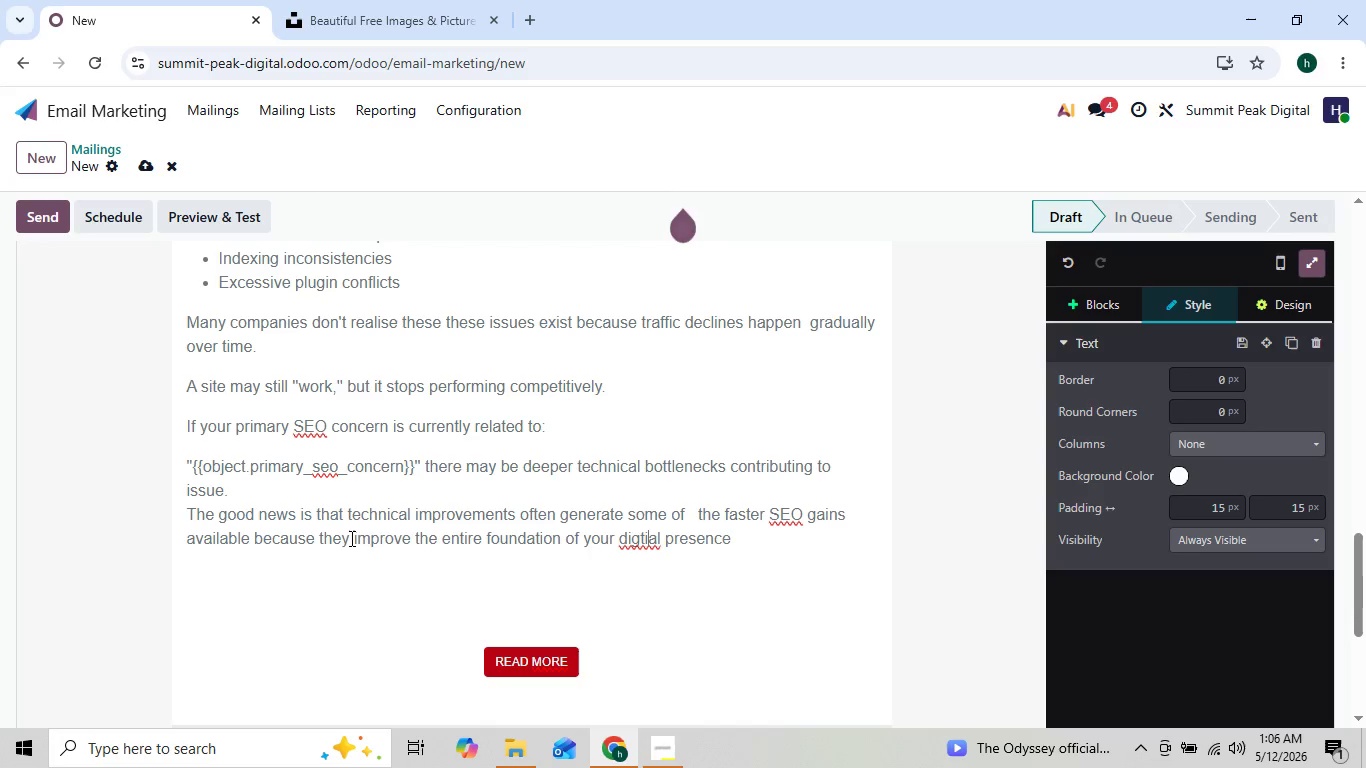 
key(ArrowLeft)
 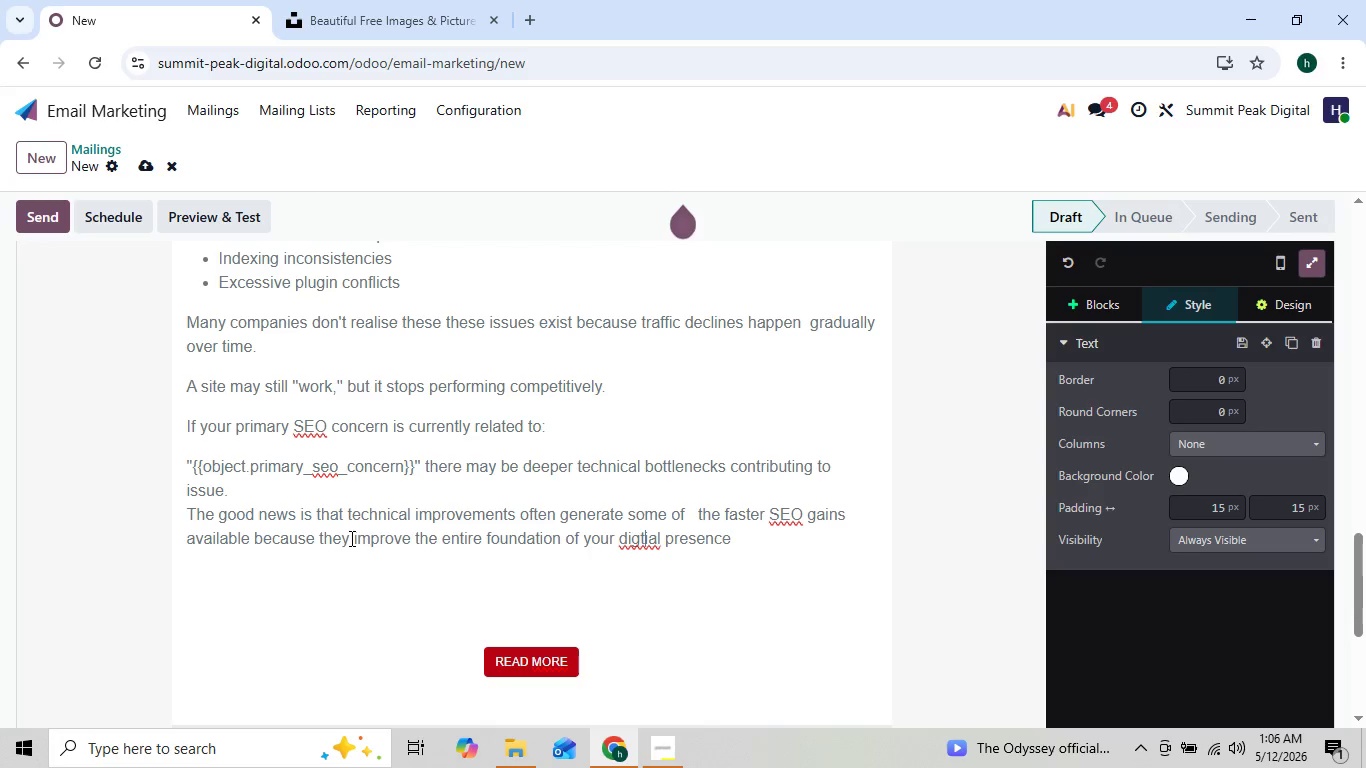 
key(ArrowRight)
 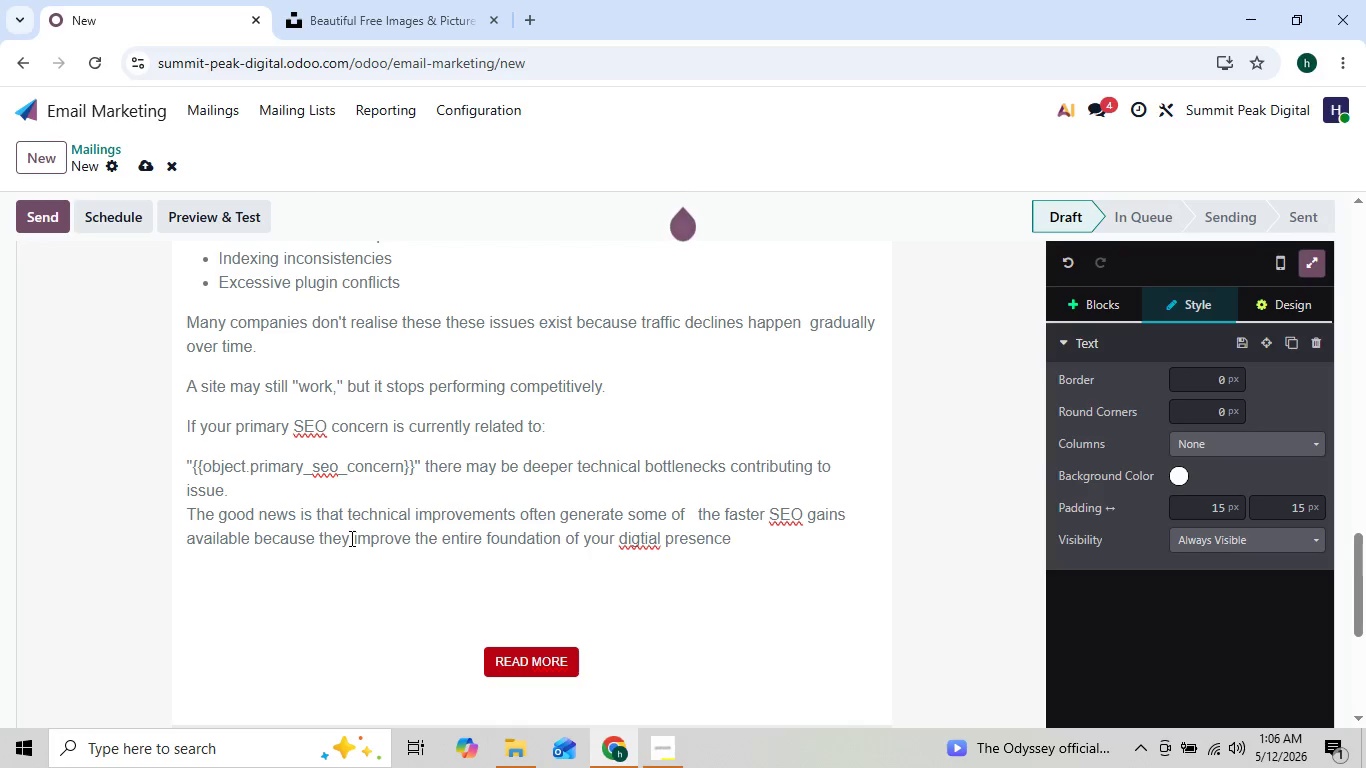 
key(Backspace)
key(Backspace)
type(it)
 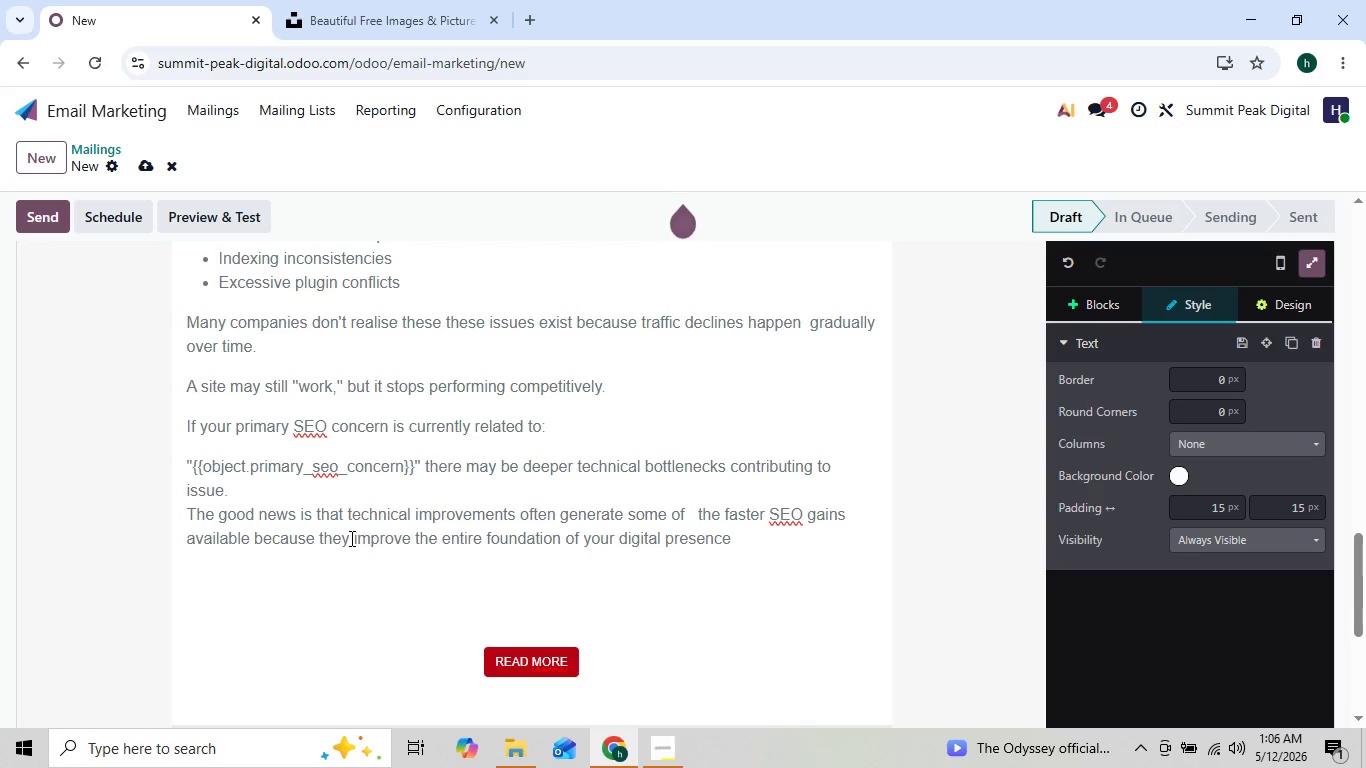 
key(ArrowRight)
 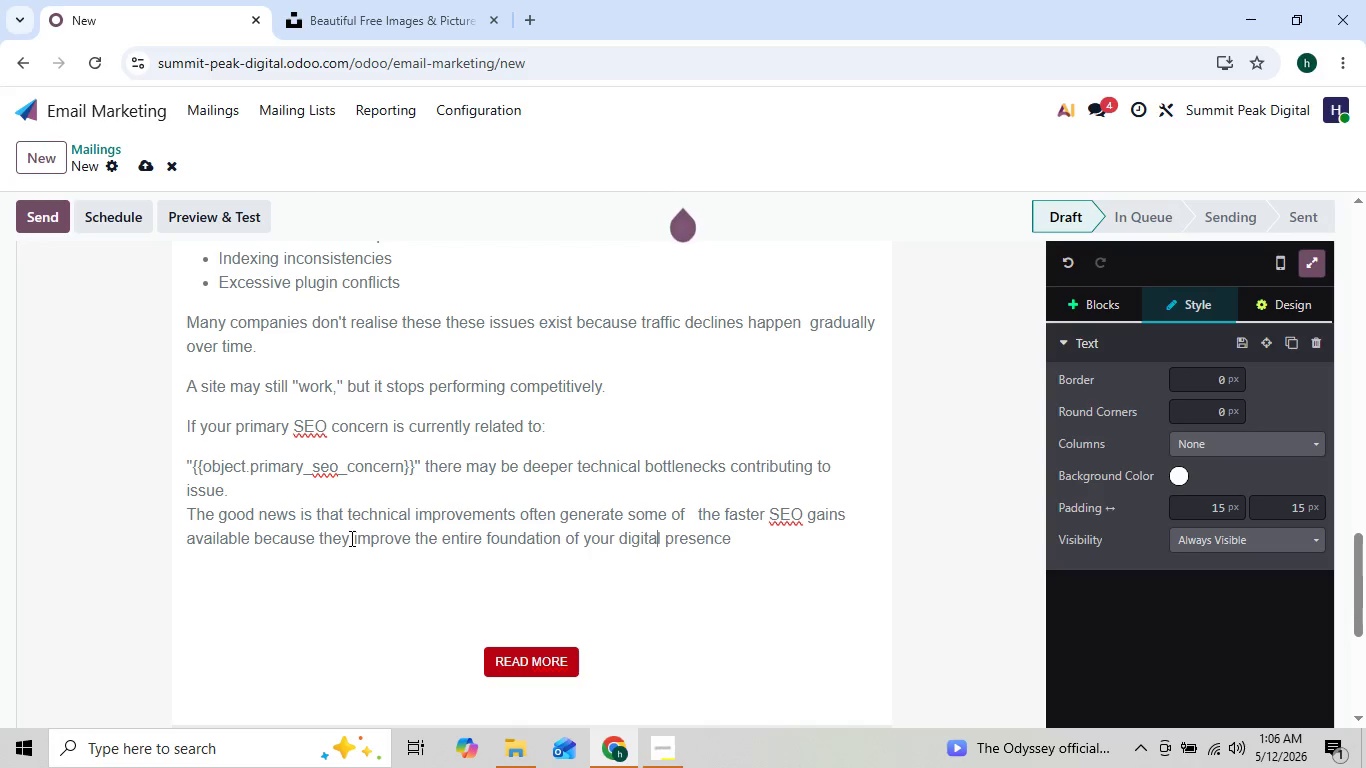 
hold_key(key=ArrowRight, duration=0.31)
 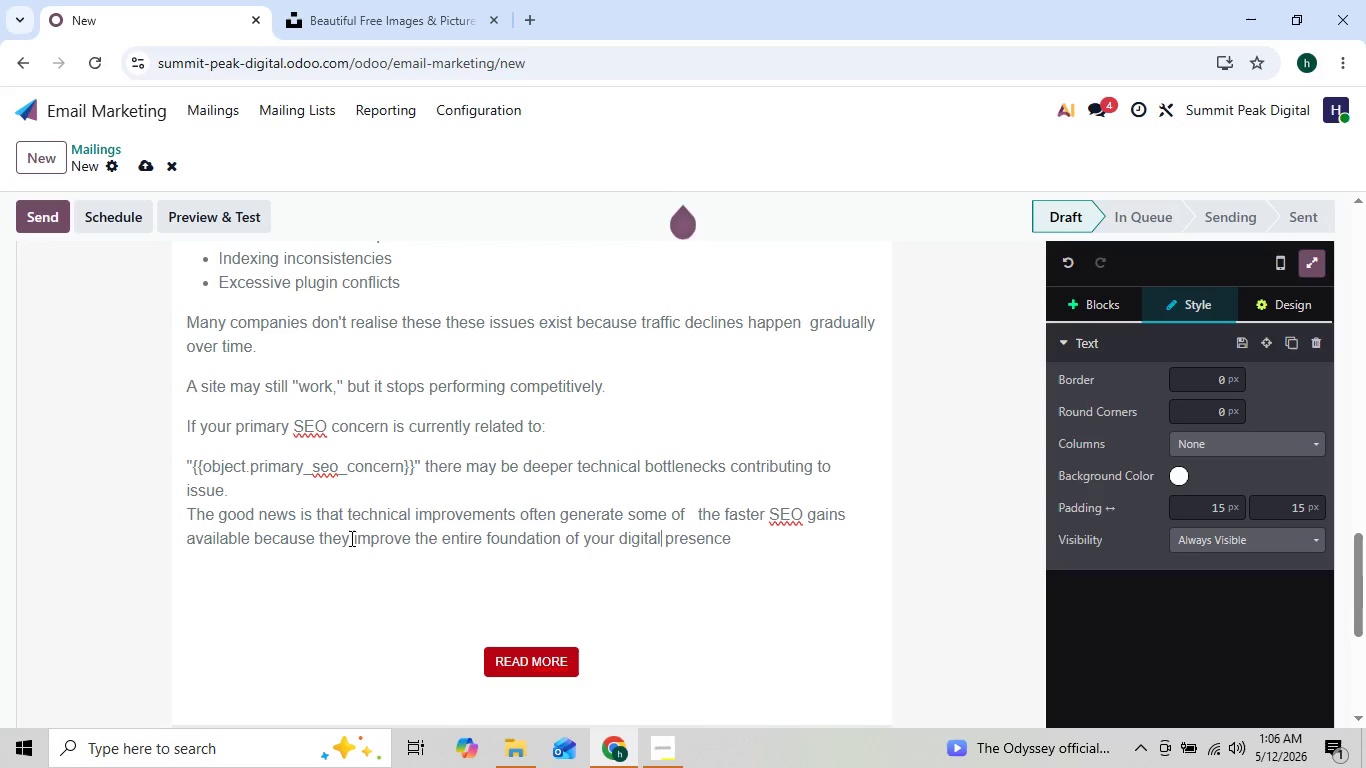 
key(ArrowRight)
 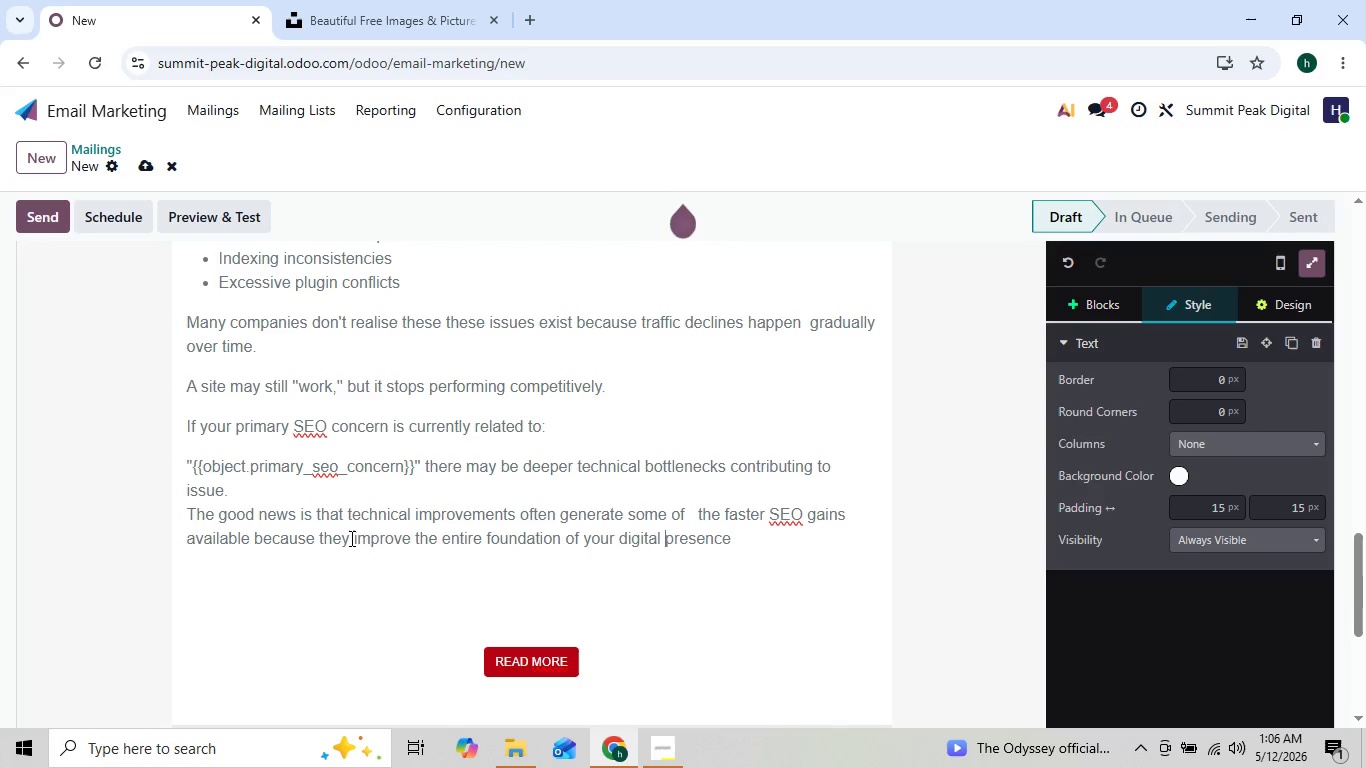 
key(ArrowRight)
 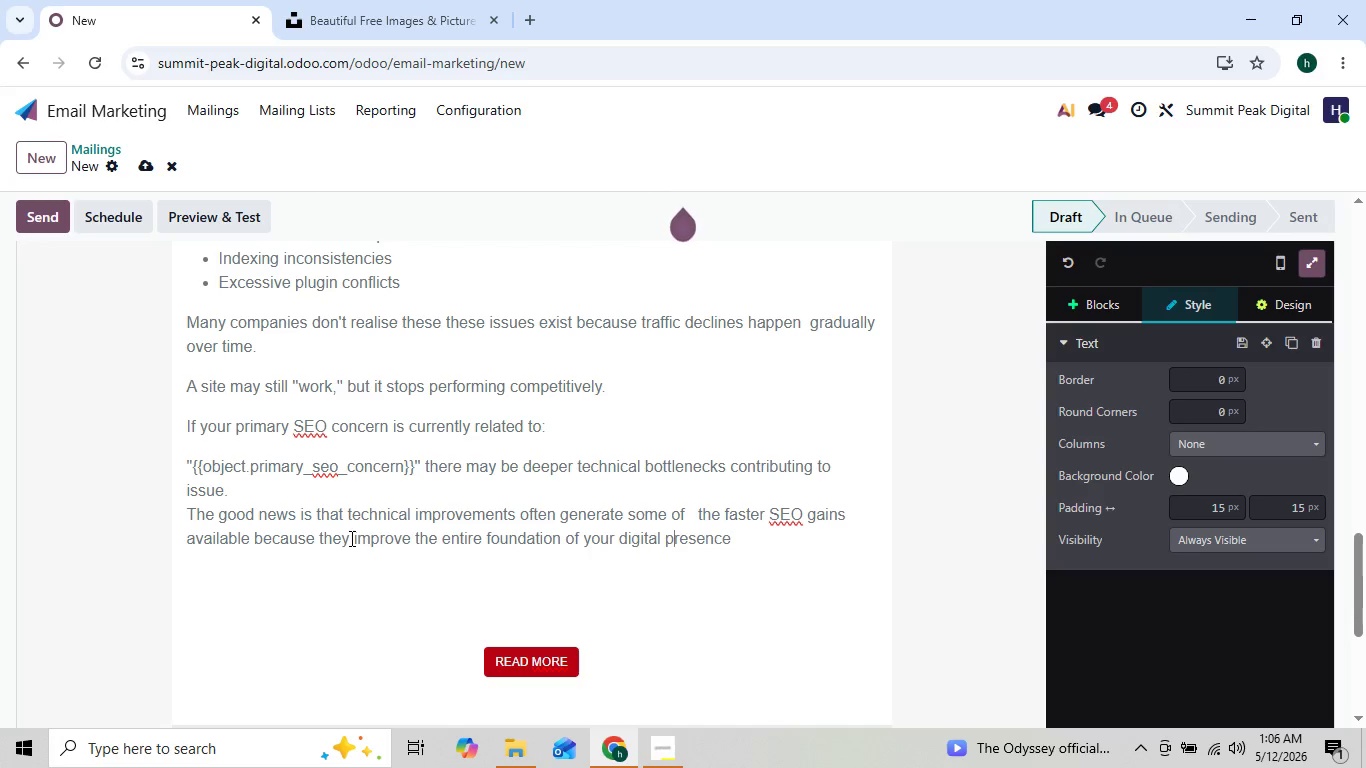 
key(ArrowRight)
 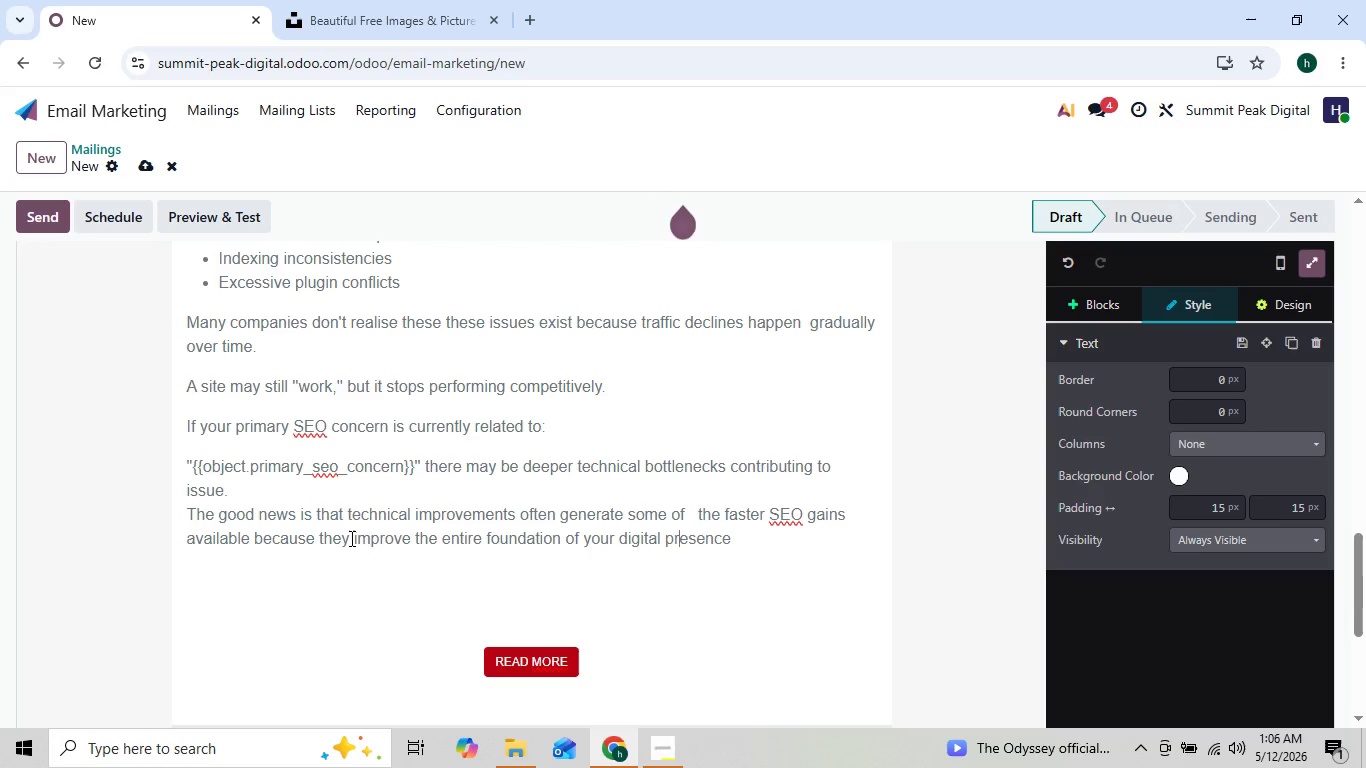 
key(ArrowRight)
 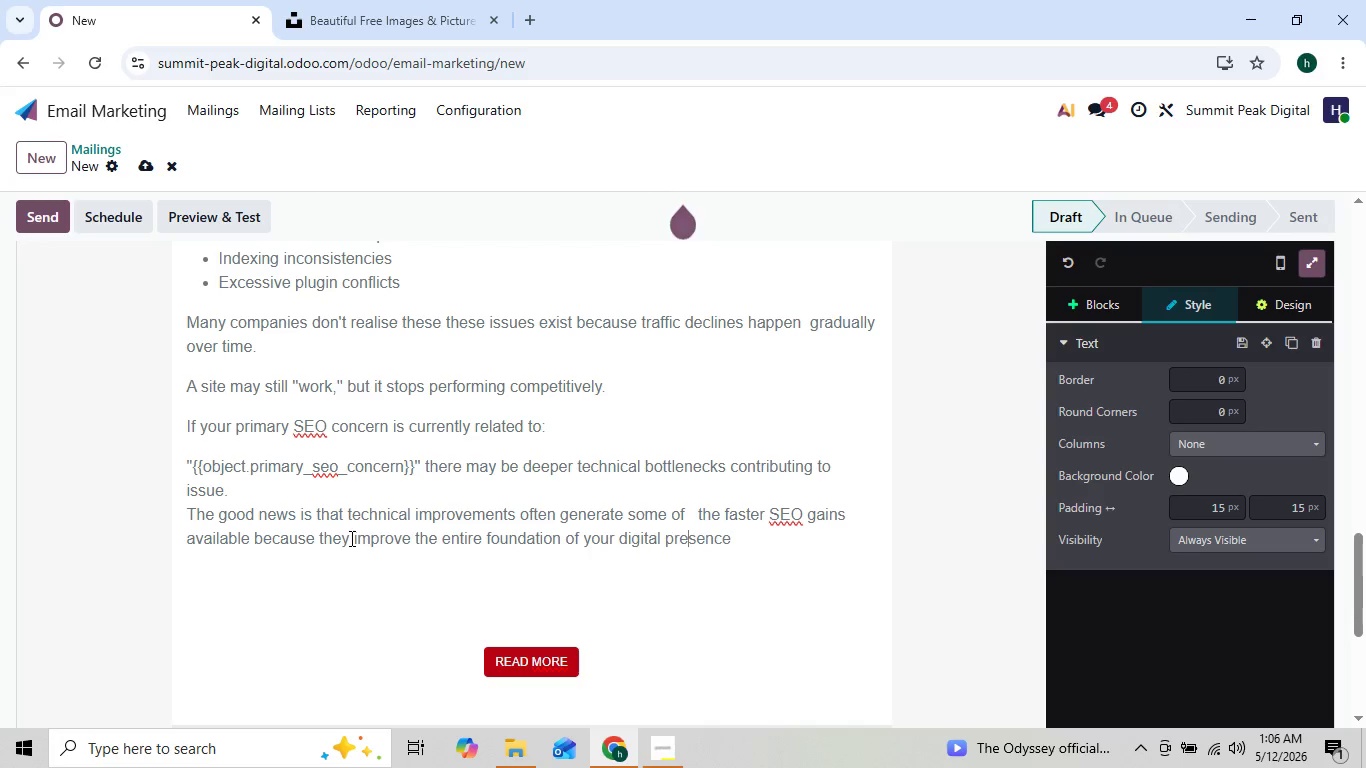 
key(ArrowRight)
 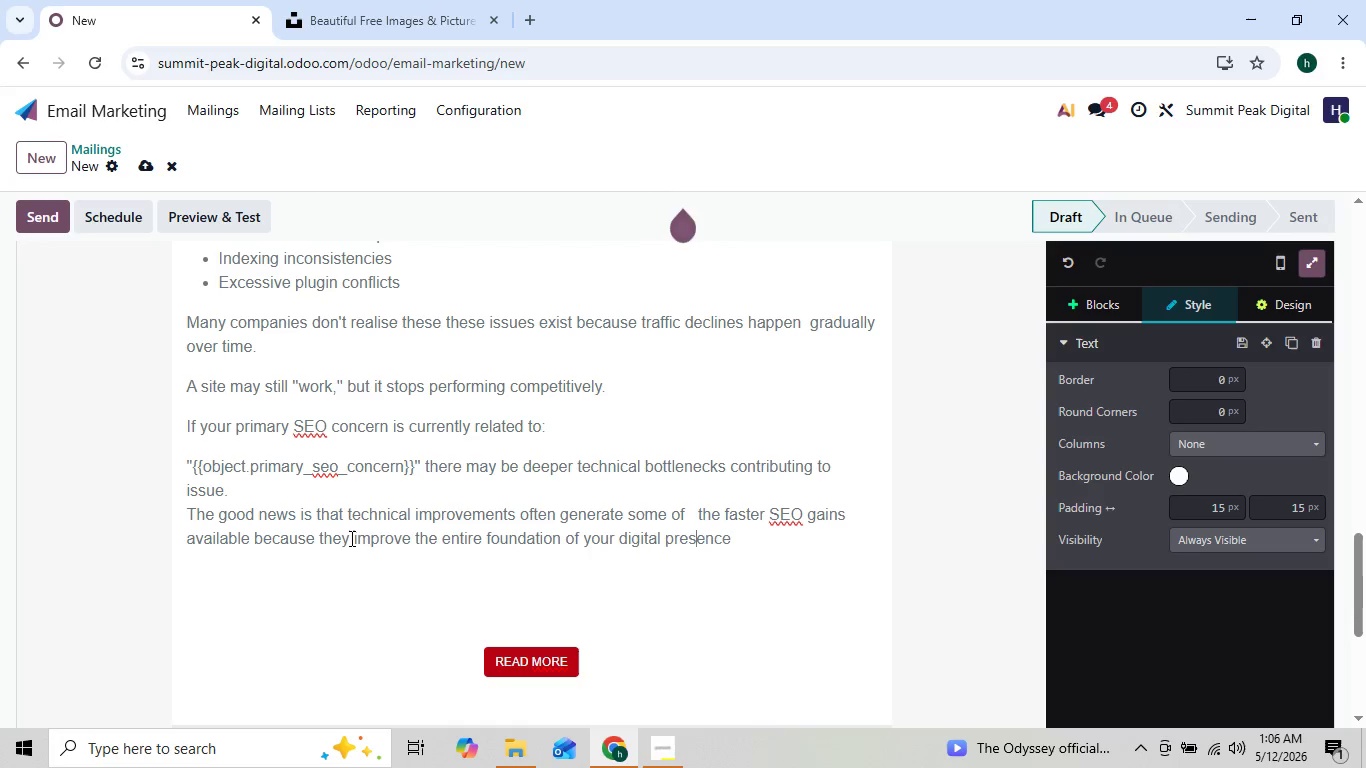 
key(ArrowRight)
 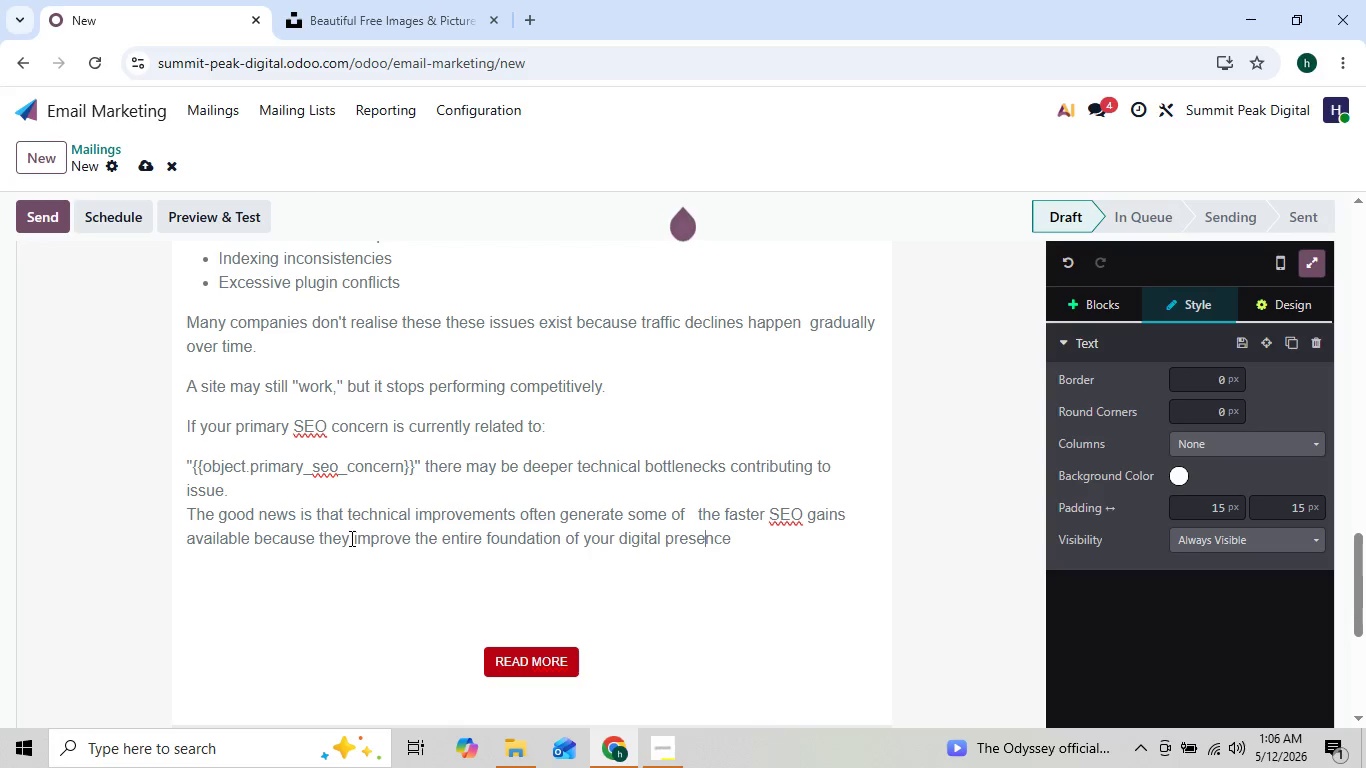 
key(ArrowRight)
 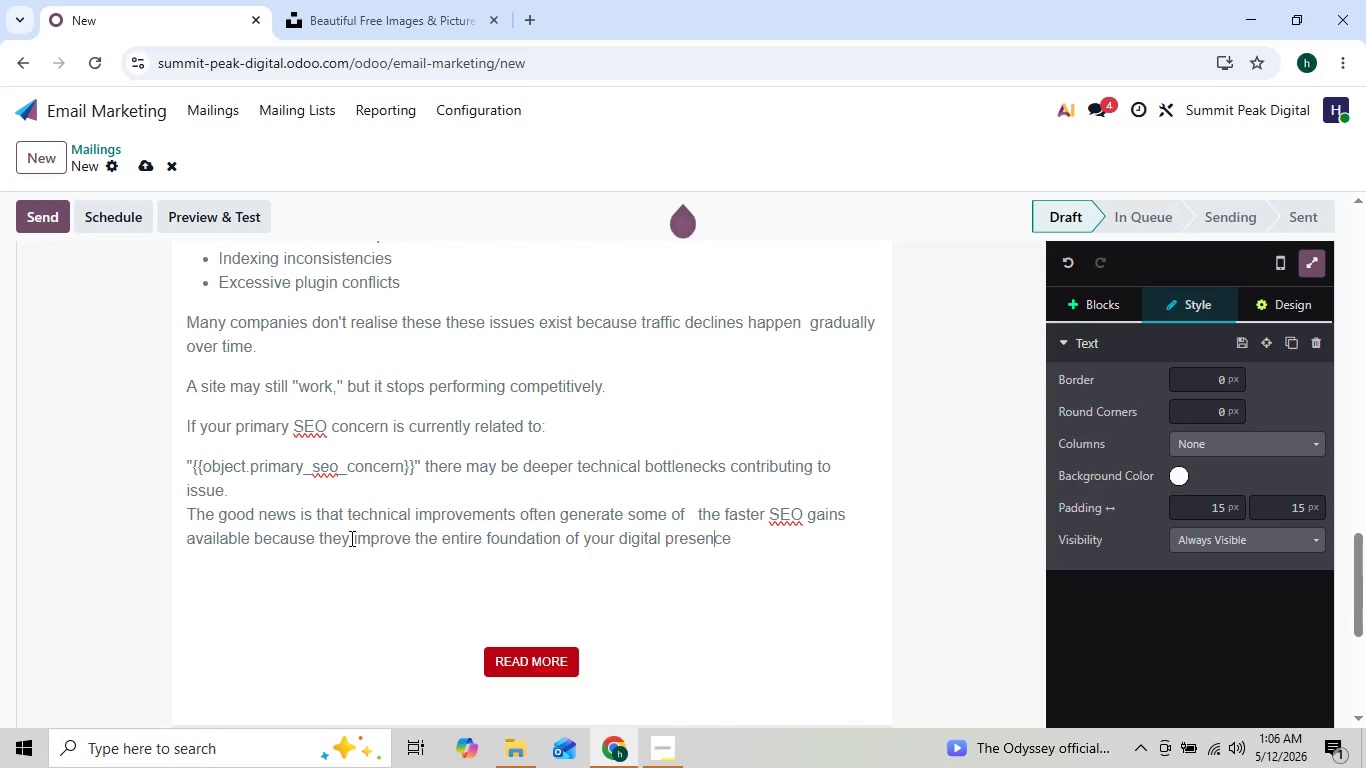 
key(ArrowRight)
 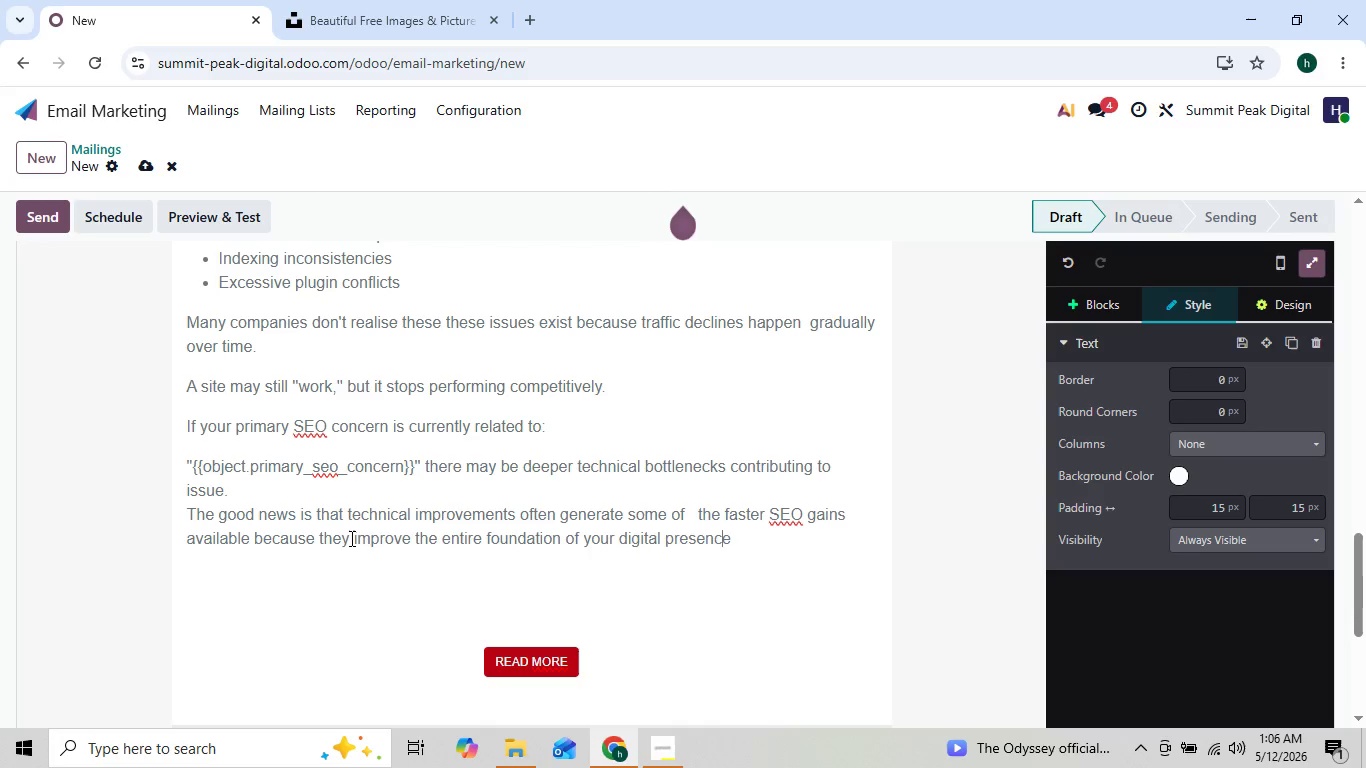 
key(ArrowRight)
 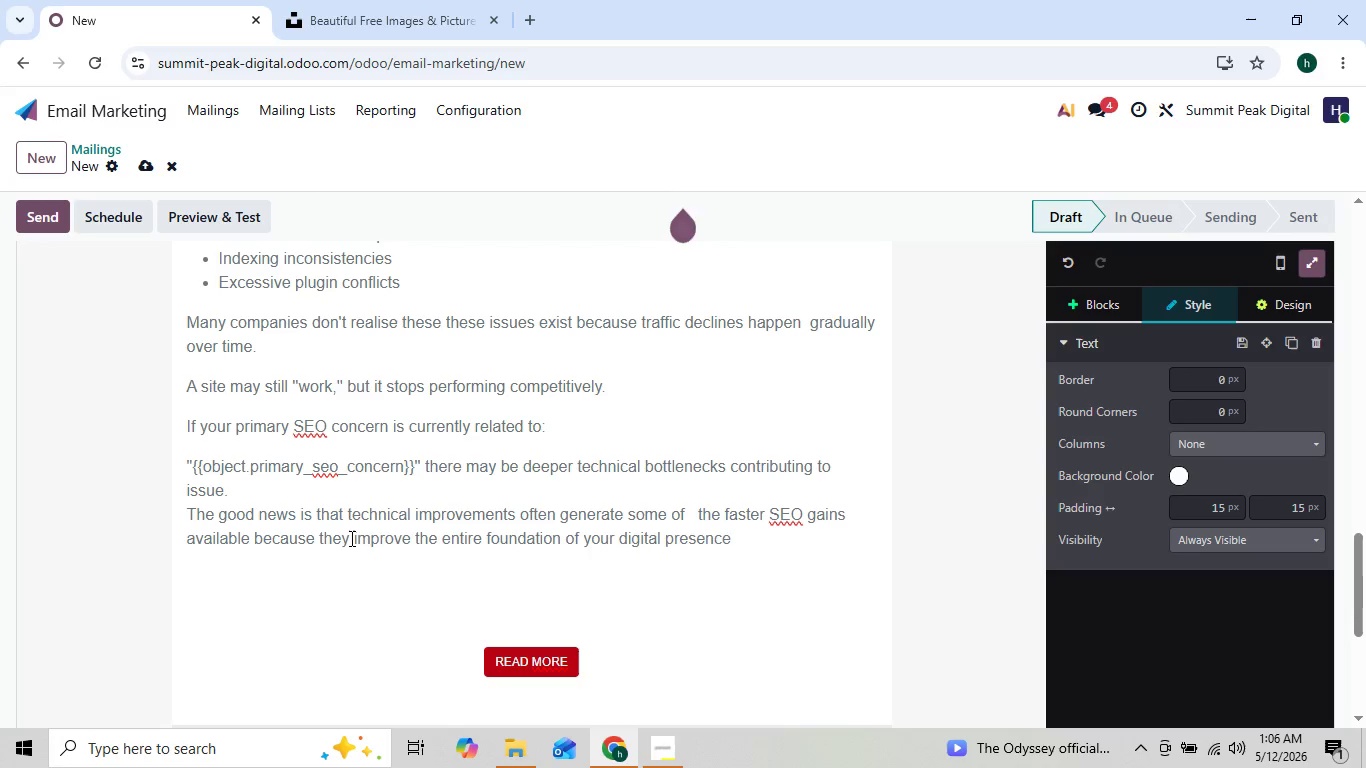 
key(Period)
 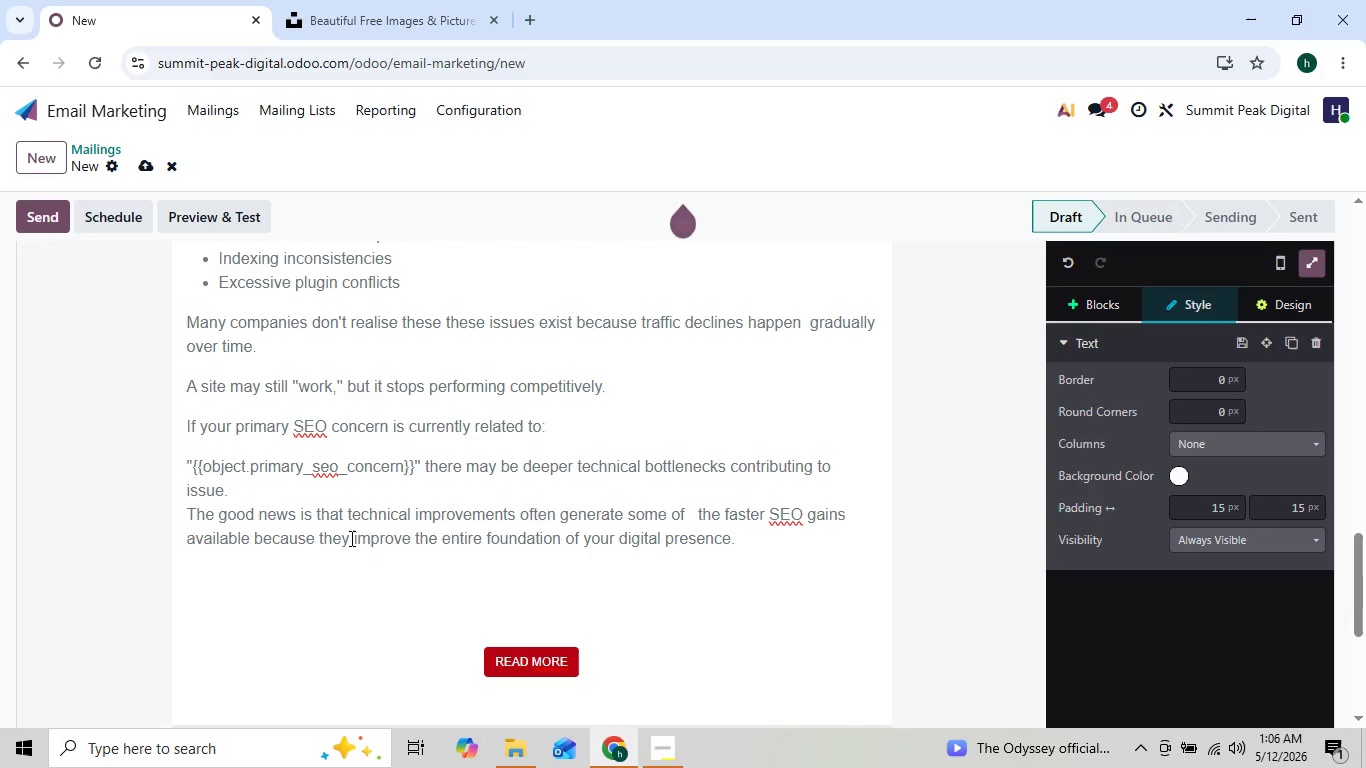 
key(Enter)
 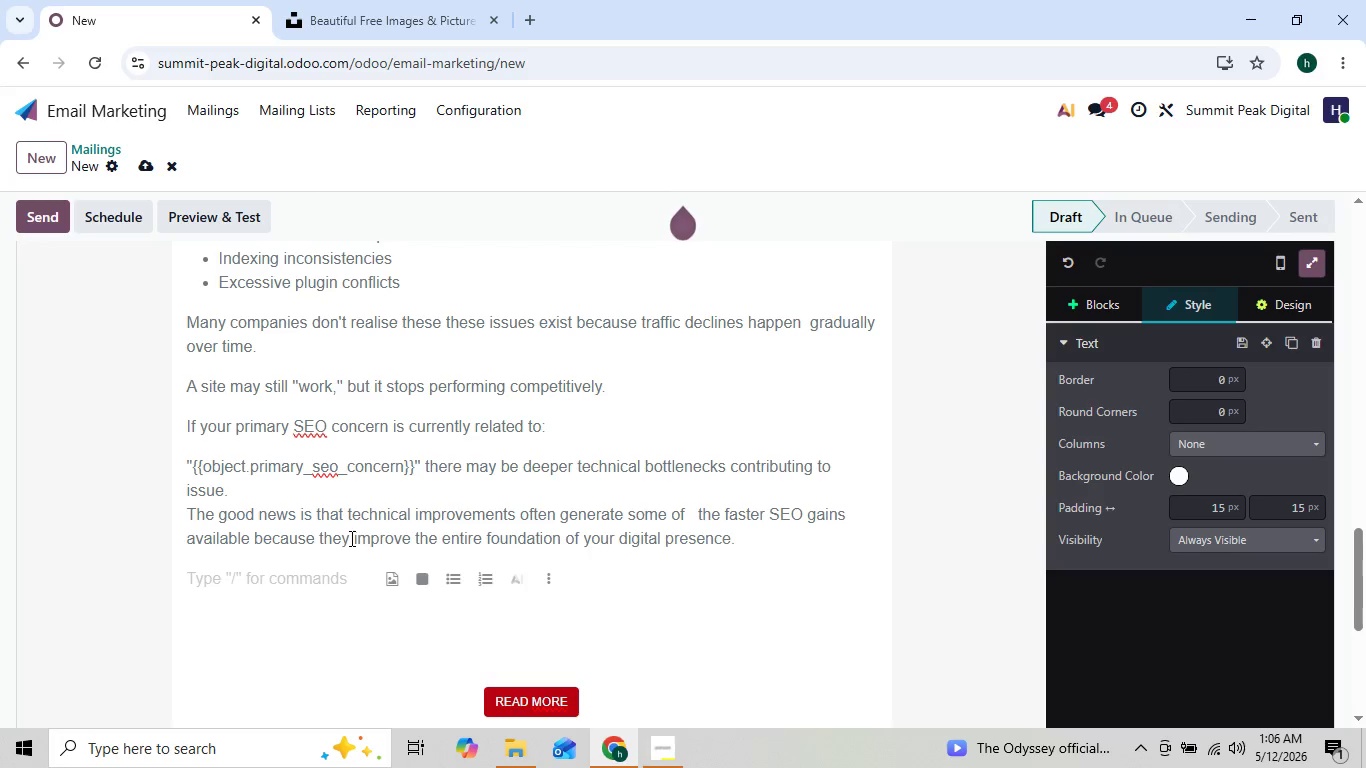 
type(In he)
key(Backspace)
key(Backspace)
type(the coming days, we'll a)
key(Backspace)
type(share real examples pf )
key(Backspace)
key(Backspace)
key(Backspace)
type(of business)
 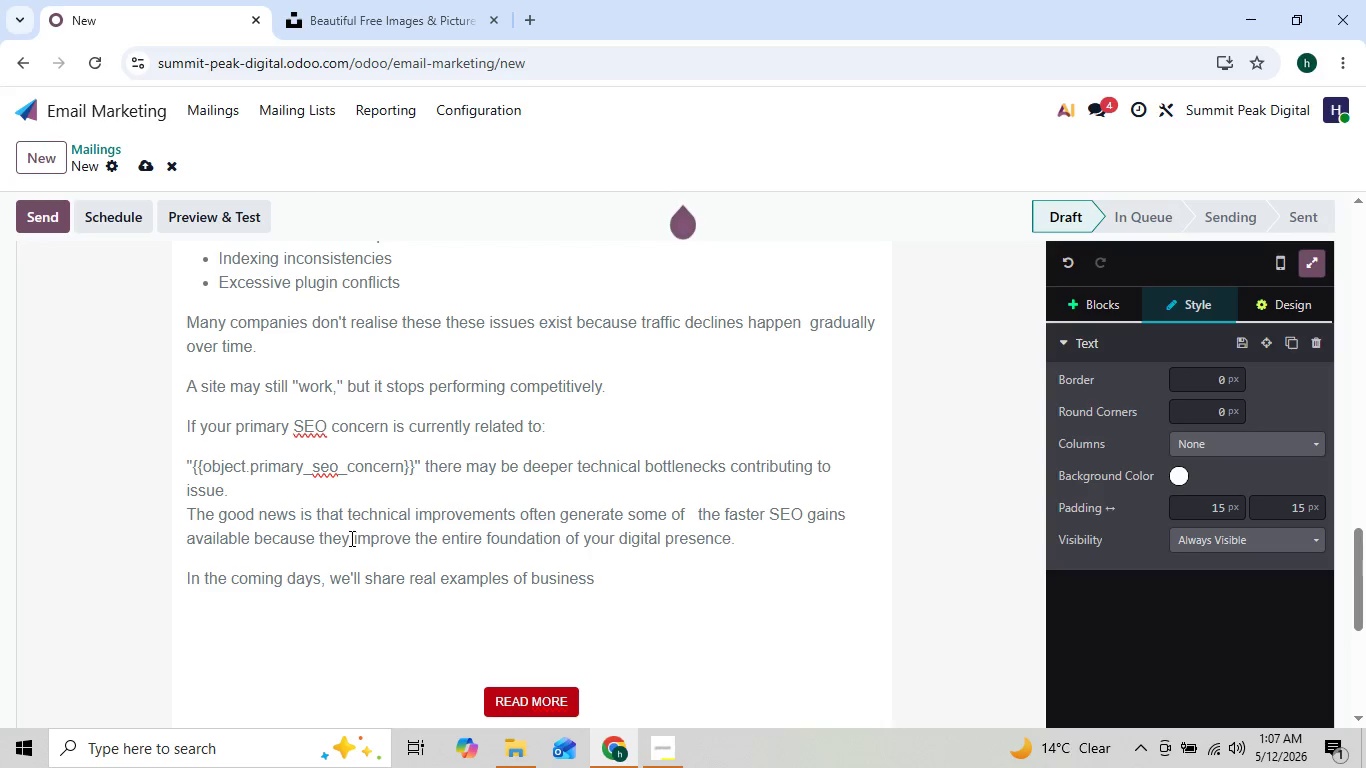 
key(ArrowLeft)
 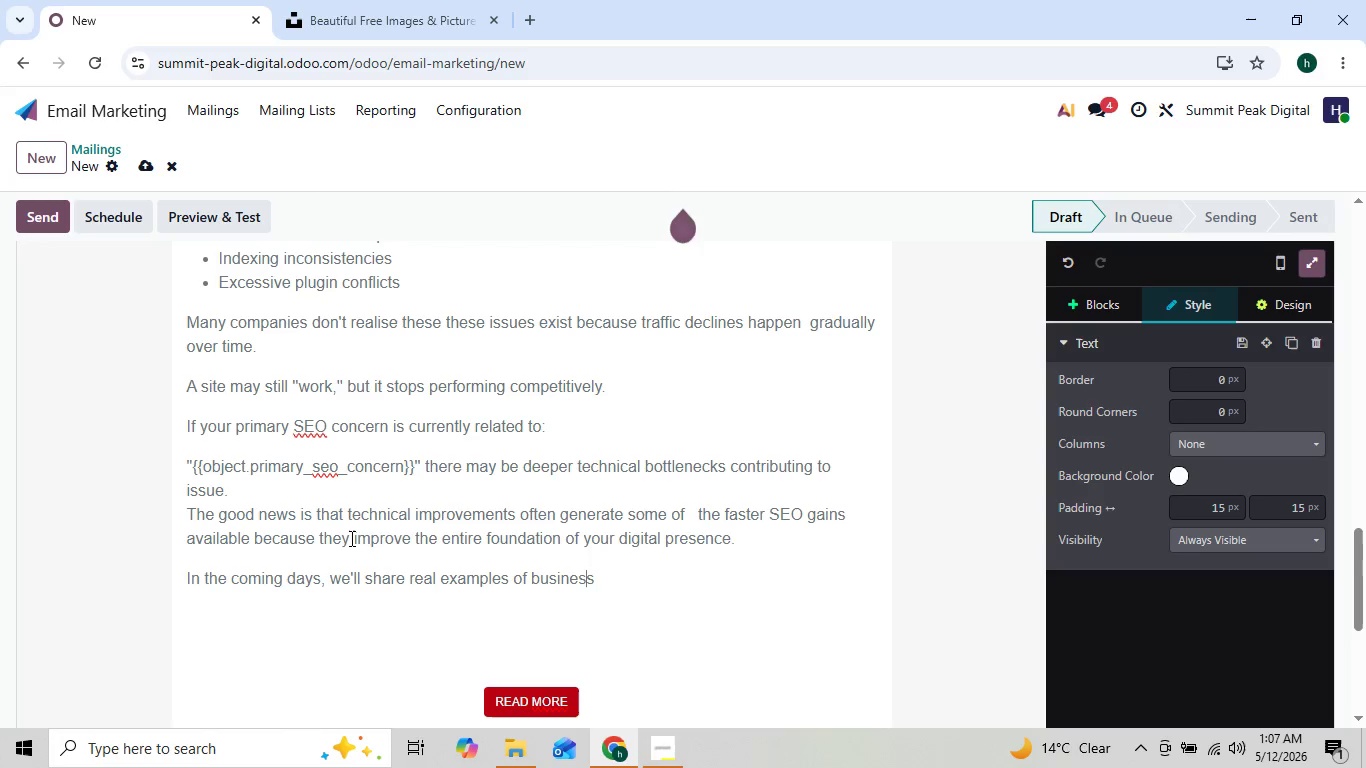 
key(ArrowLeft)
 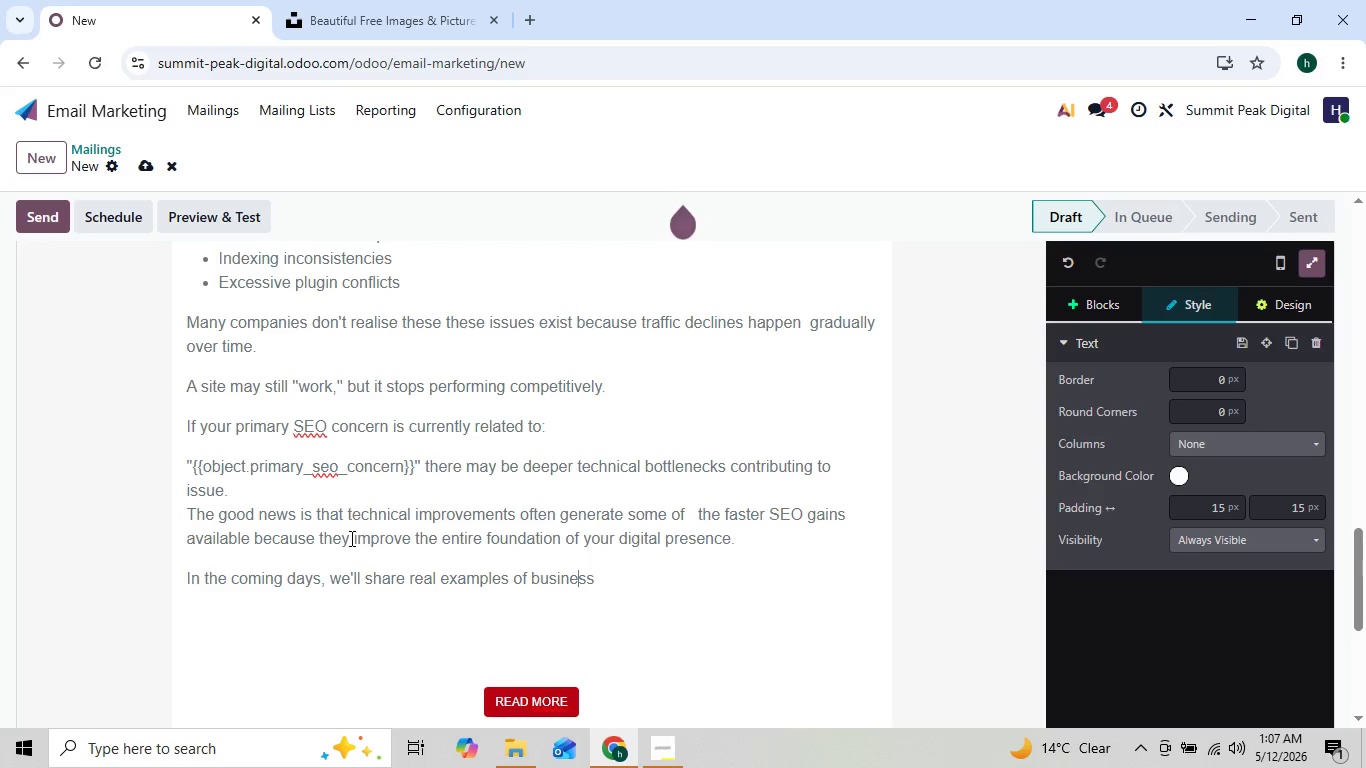 
key(ArrowLeft)
 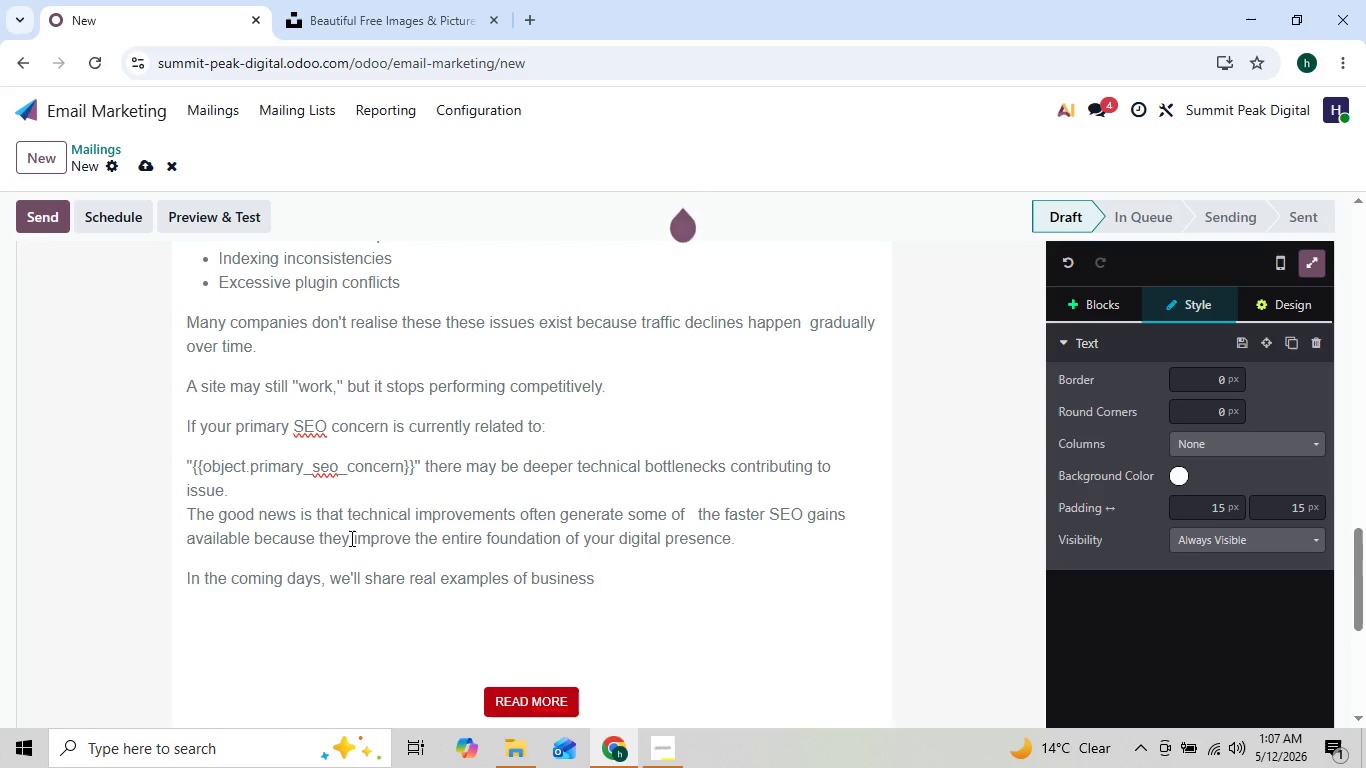 
key(ArrowRight)
 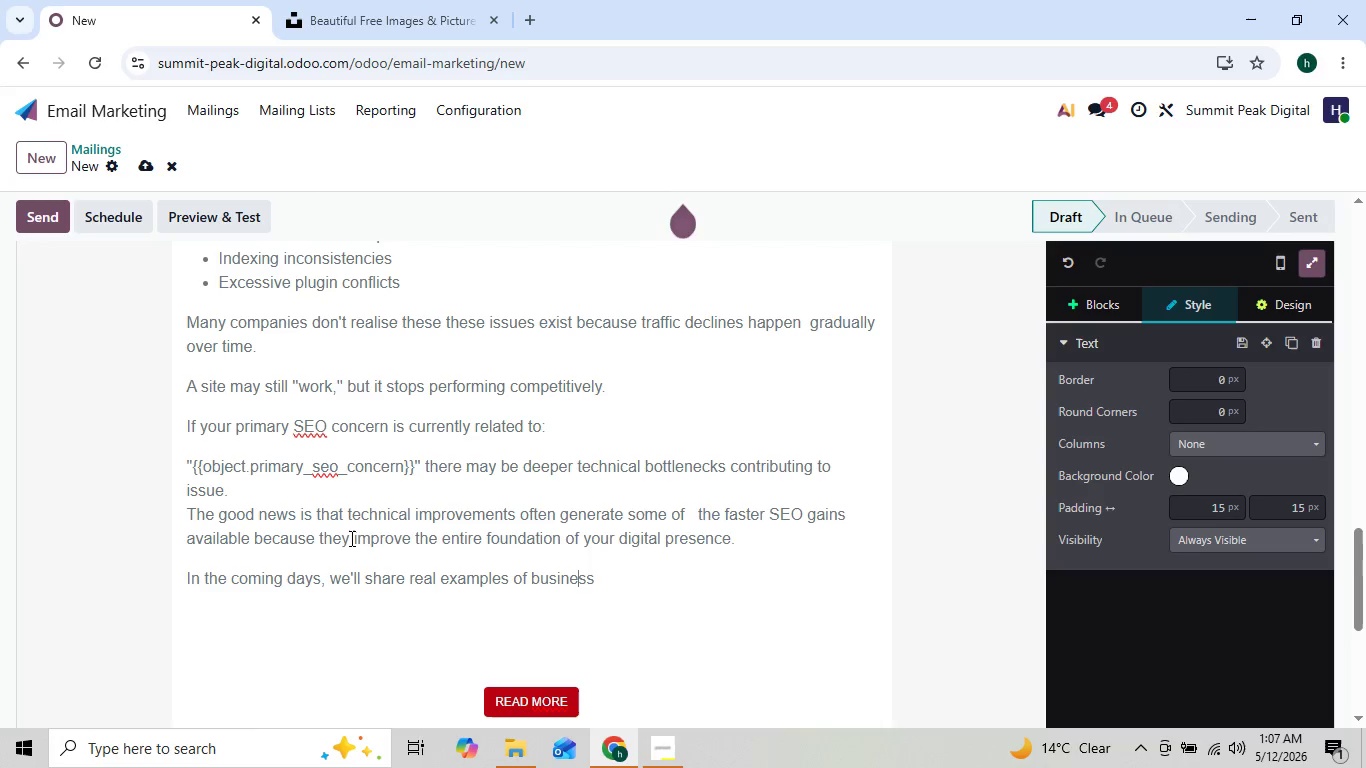 
key(ArrowRight)
 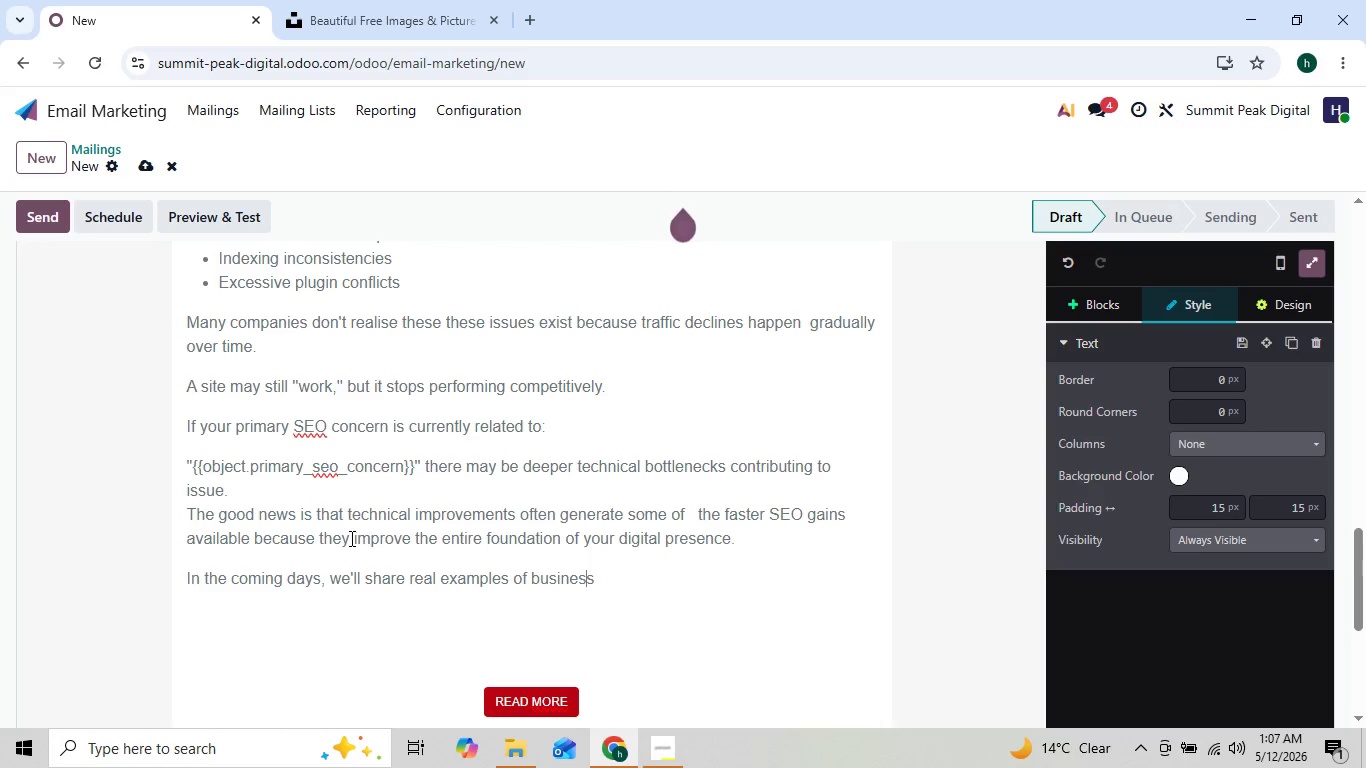 
key(ArrowRight)
 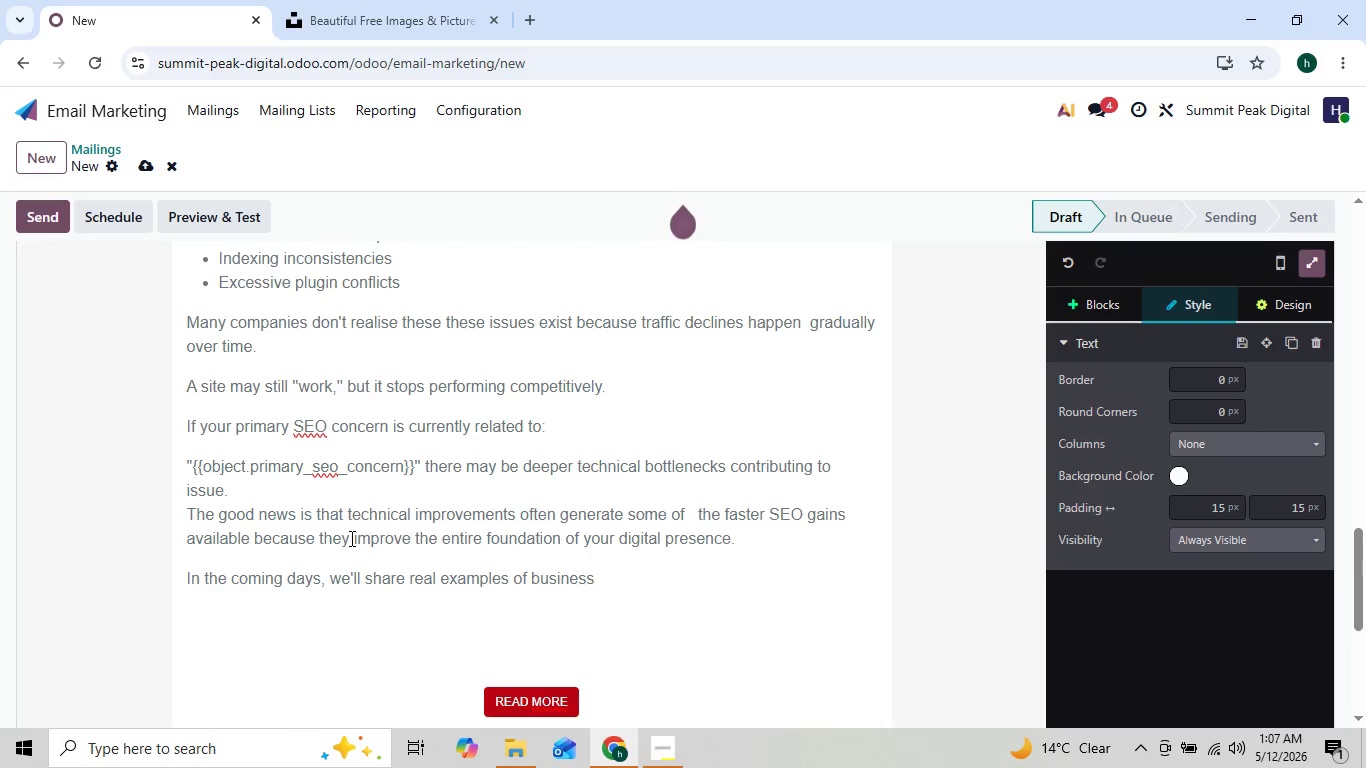 
type(es)
 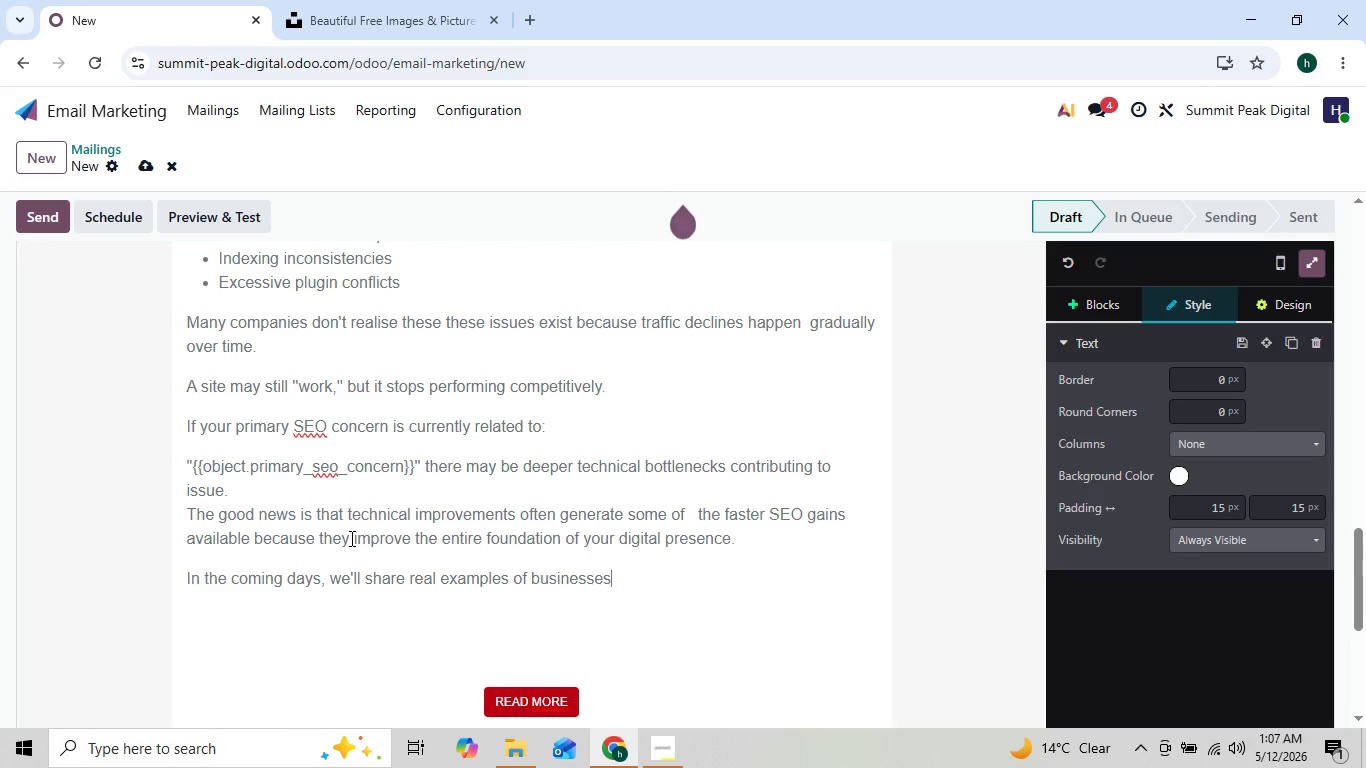 
key(ArrowLeft)
 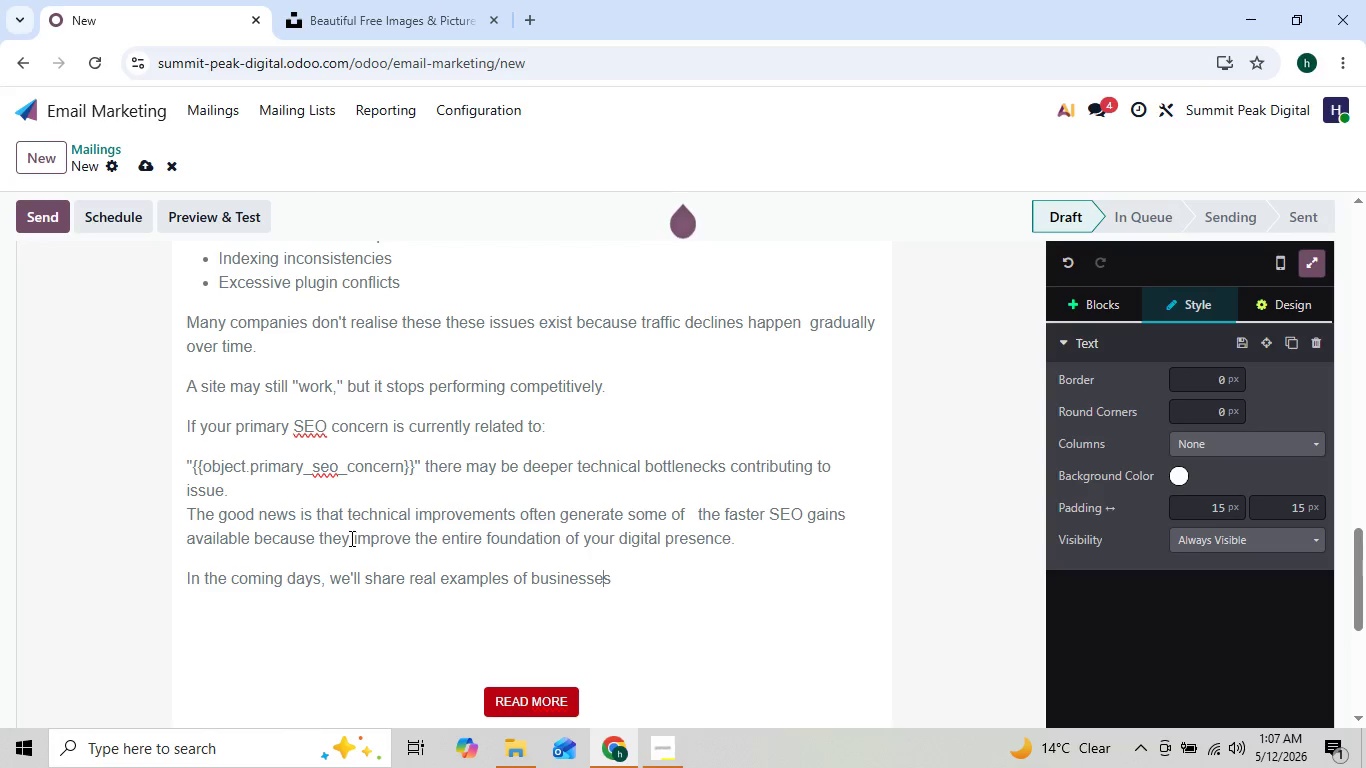 
key(ArrowRight)
 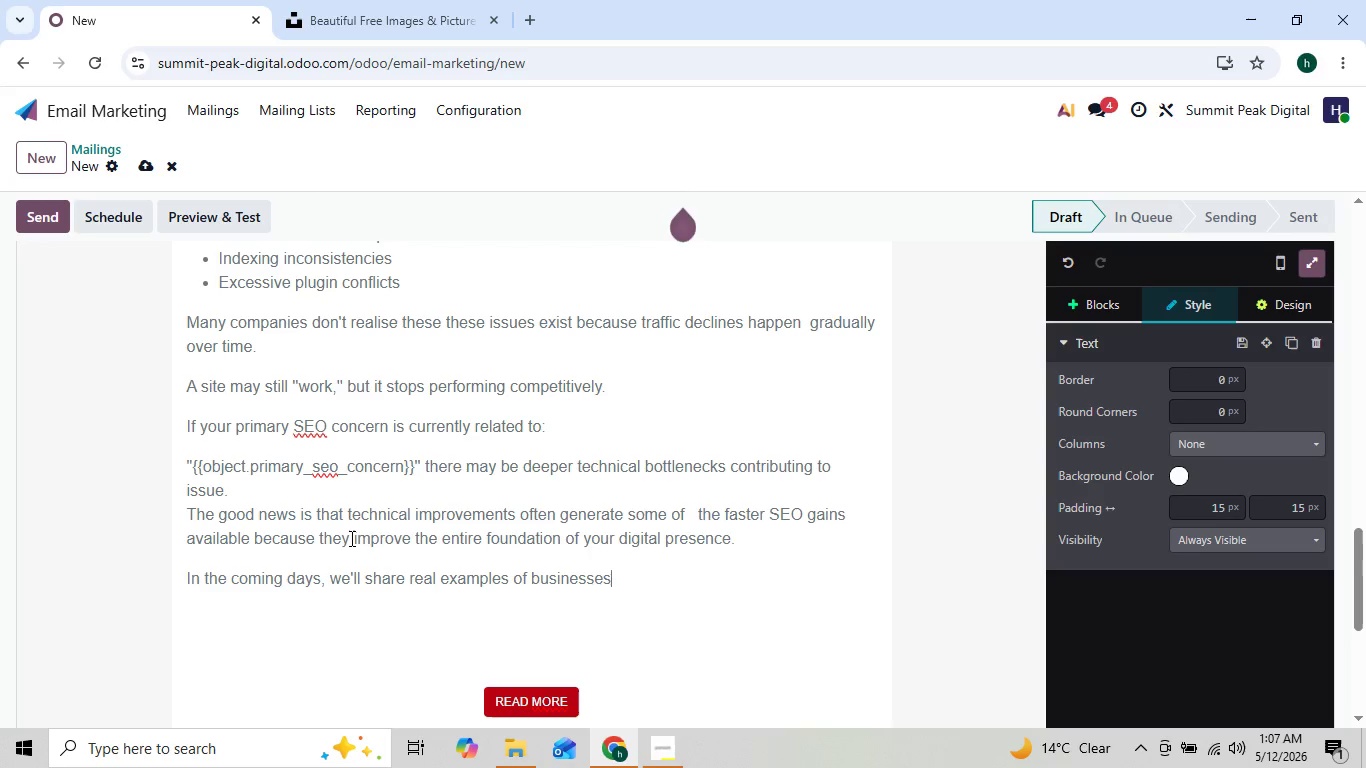 
type( that dramatically)
 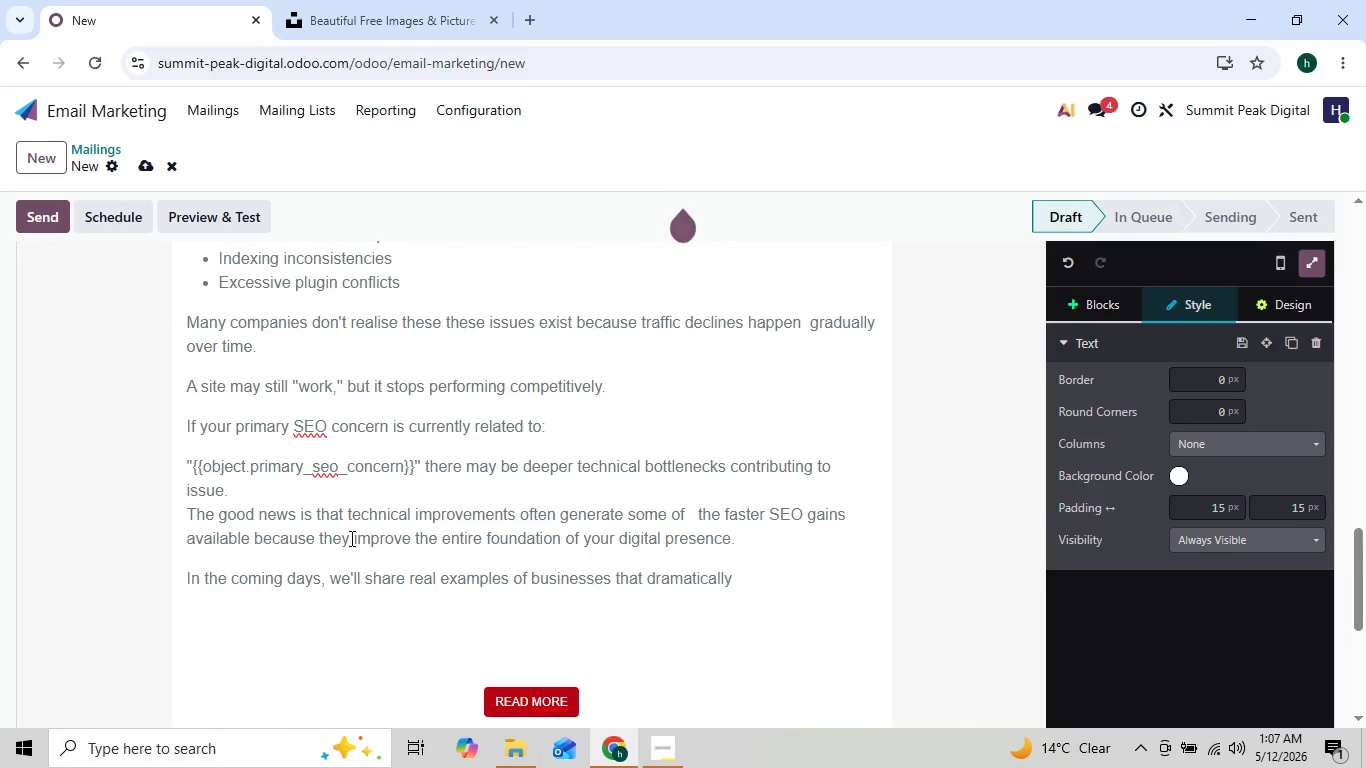 
key(ArrowLeft)
 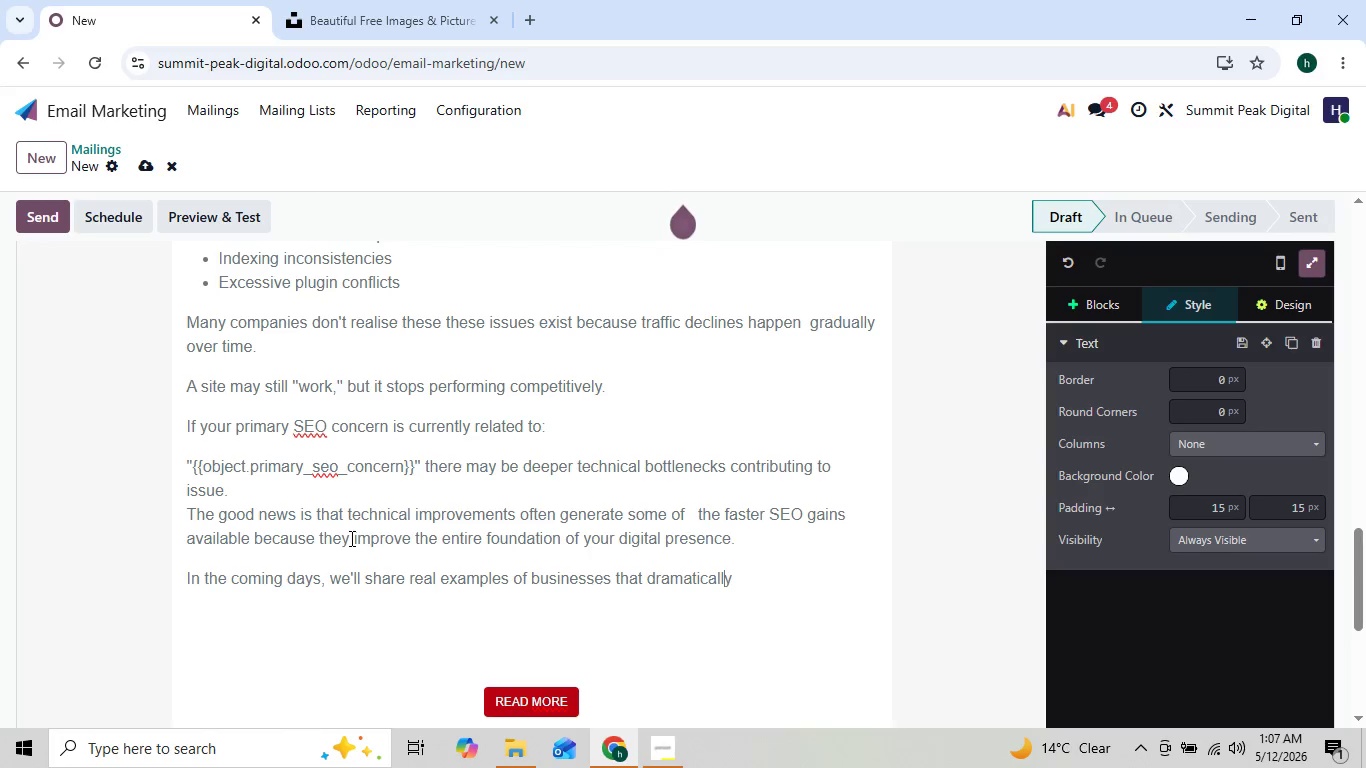 
key(ArrowLeft)
 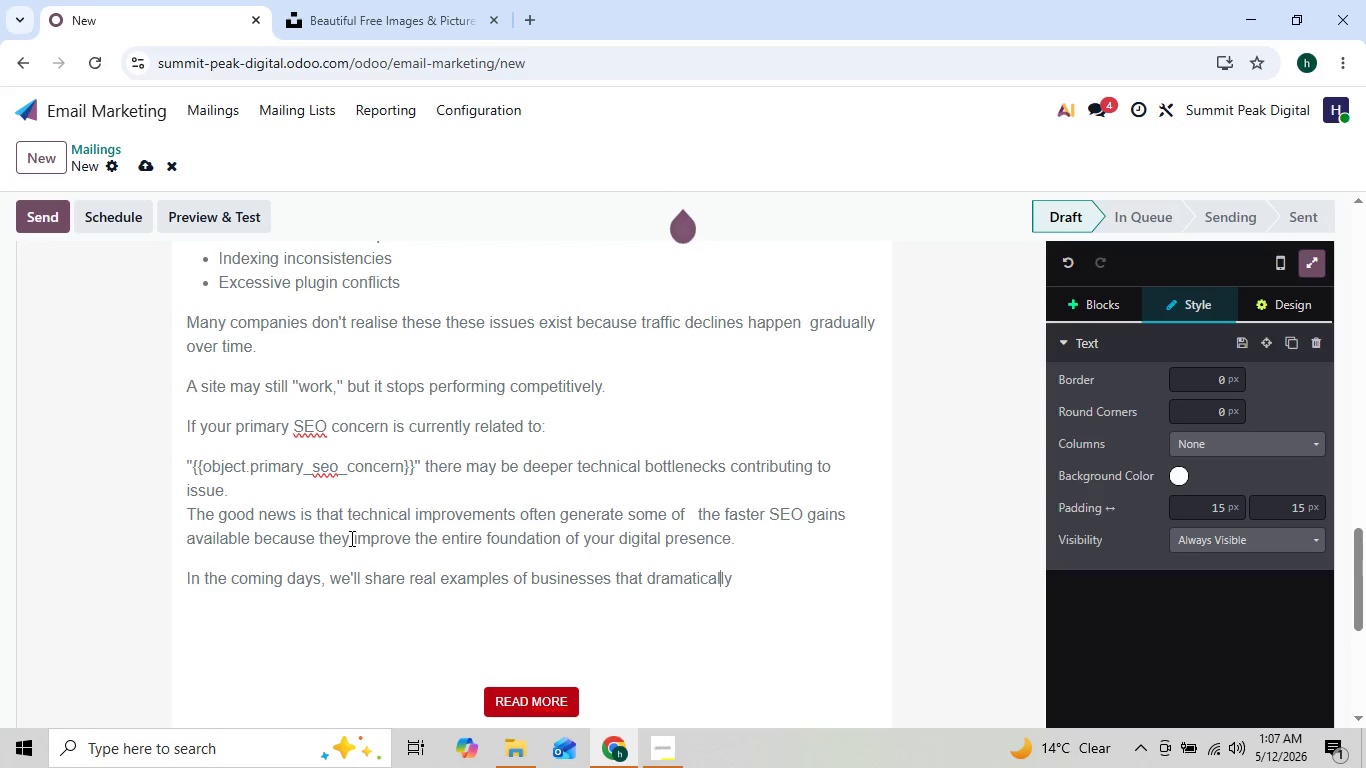 
key(ArrowLeft)
 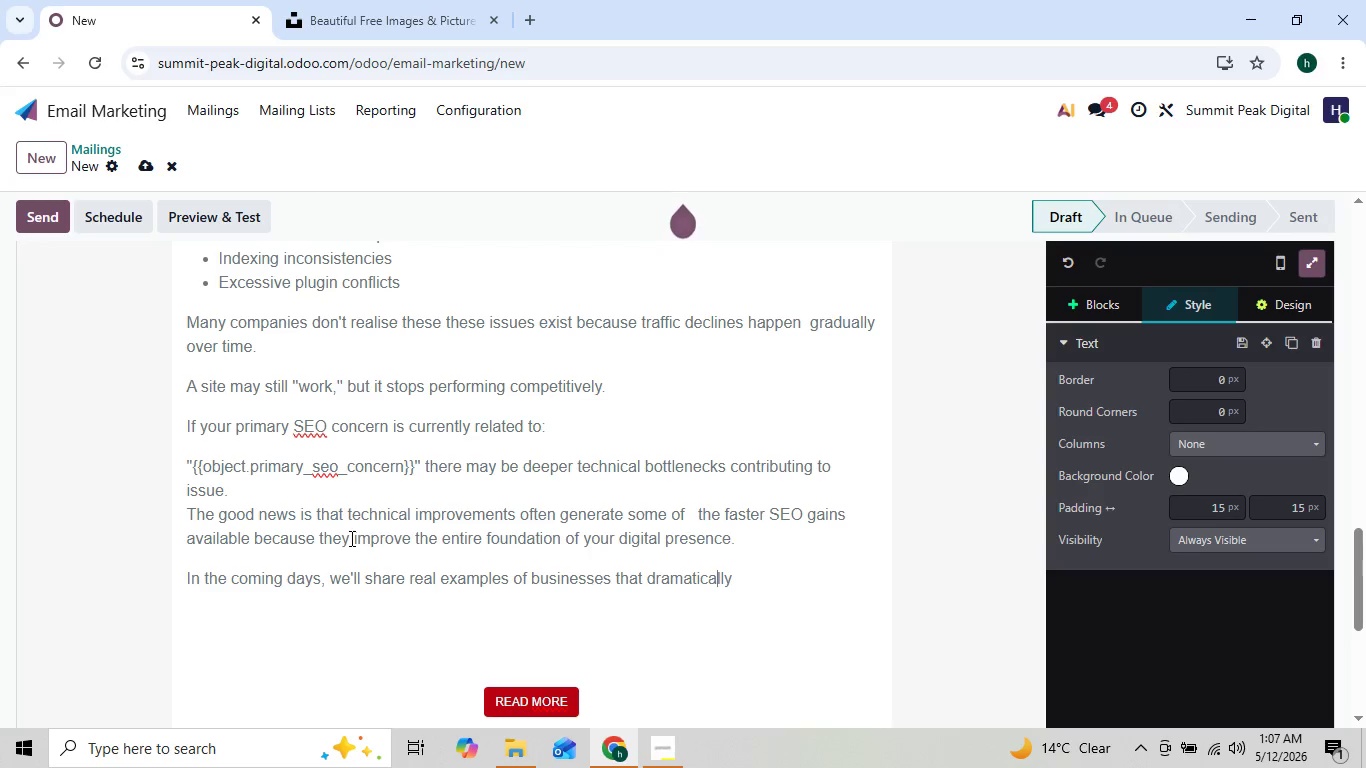 
key(ArrowRight)
 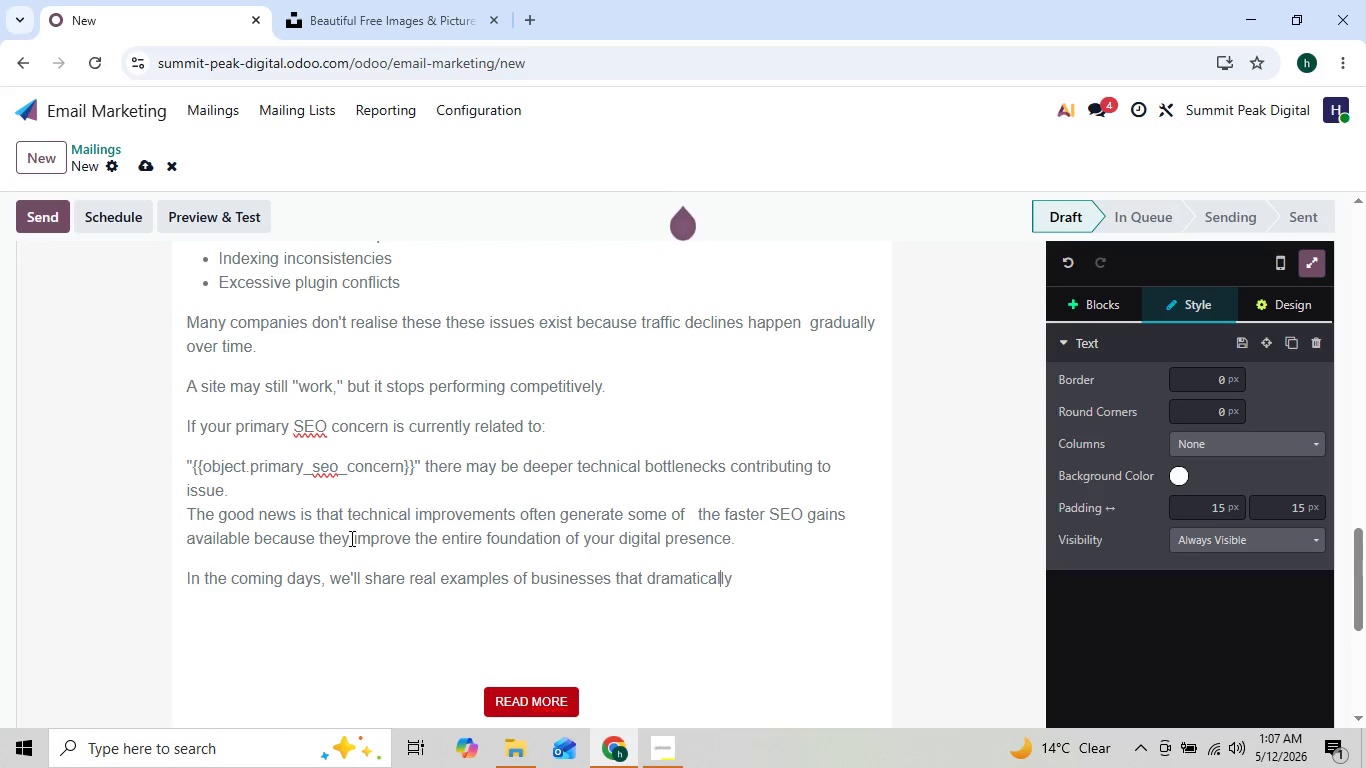 
key(ArrowRight)
 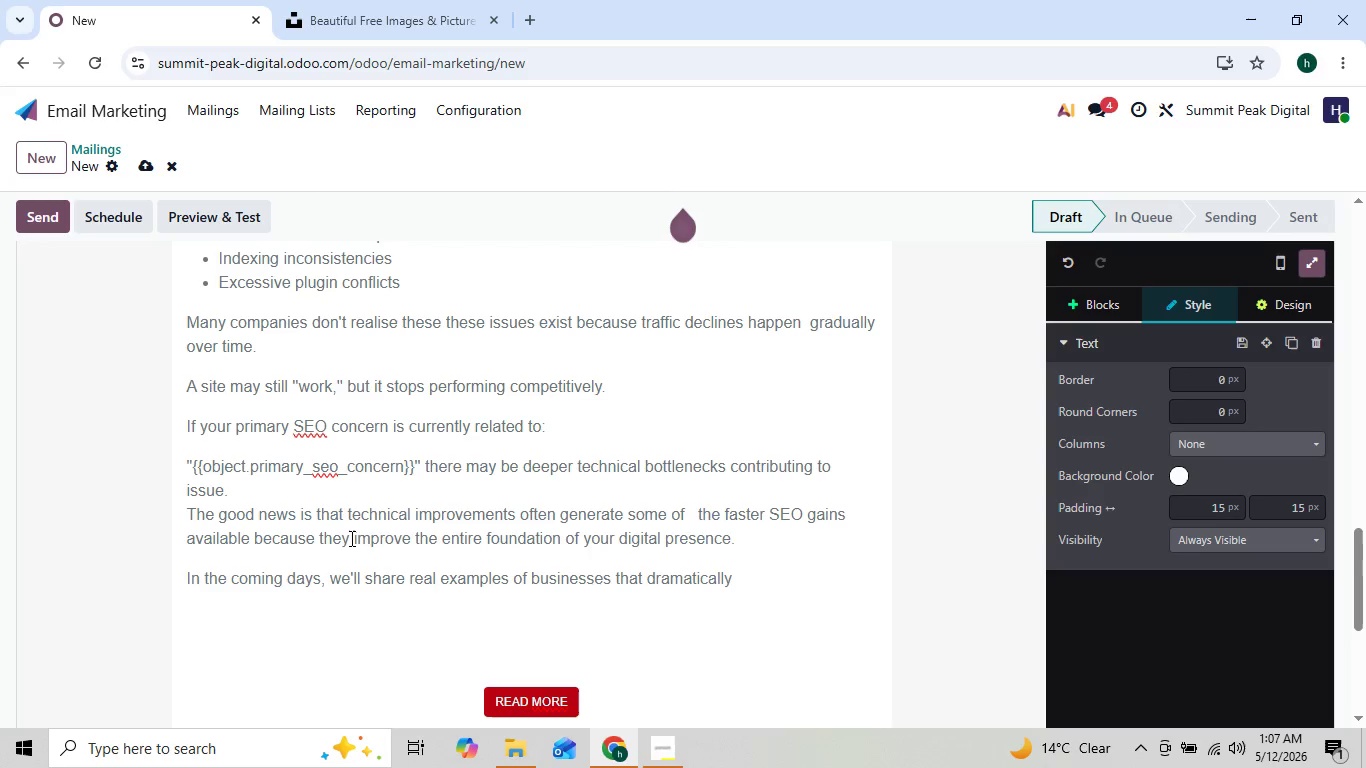 
key(ArrowLeft)
 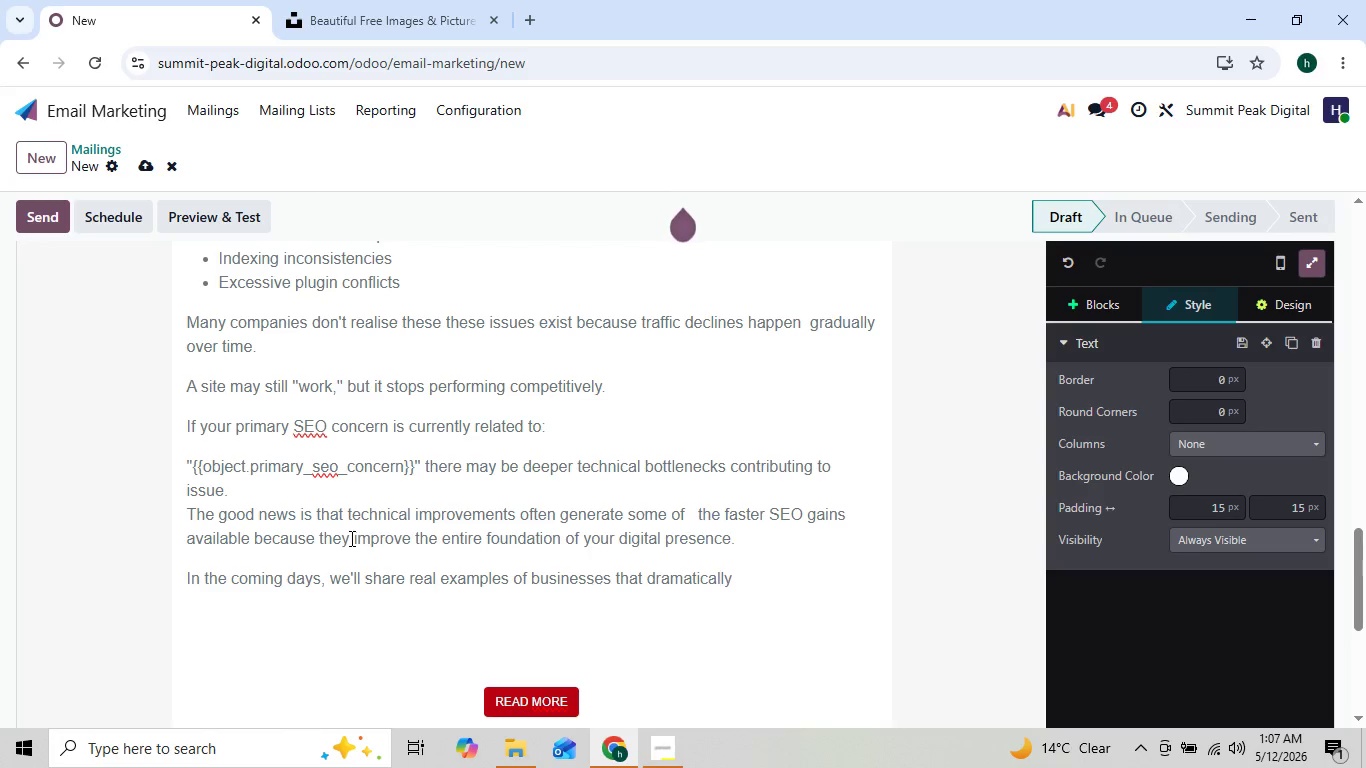 
key(ArrowRight)
 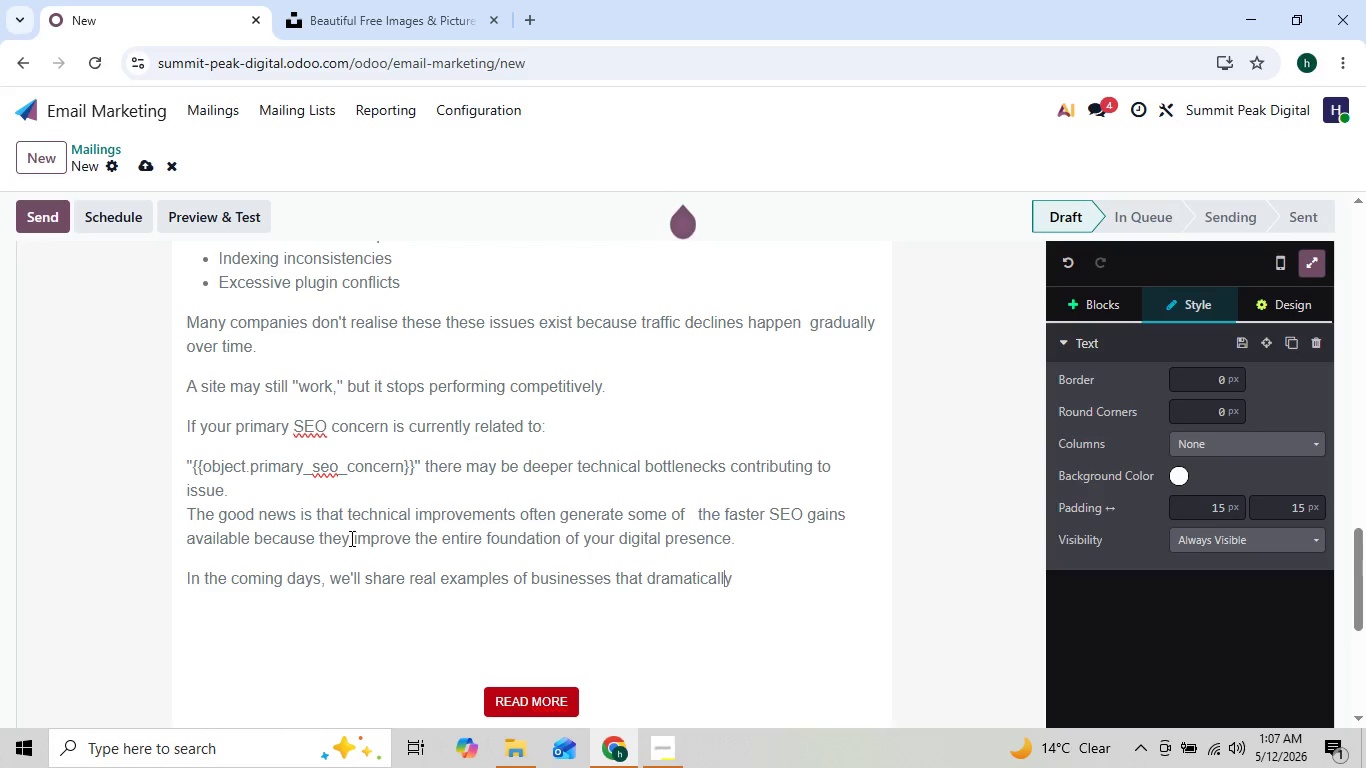 
key(ArrowRight)
 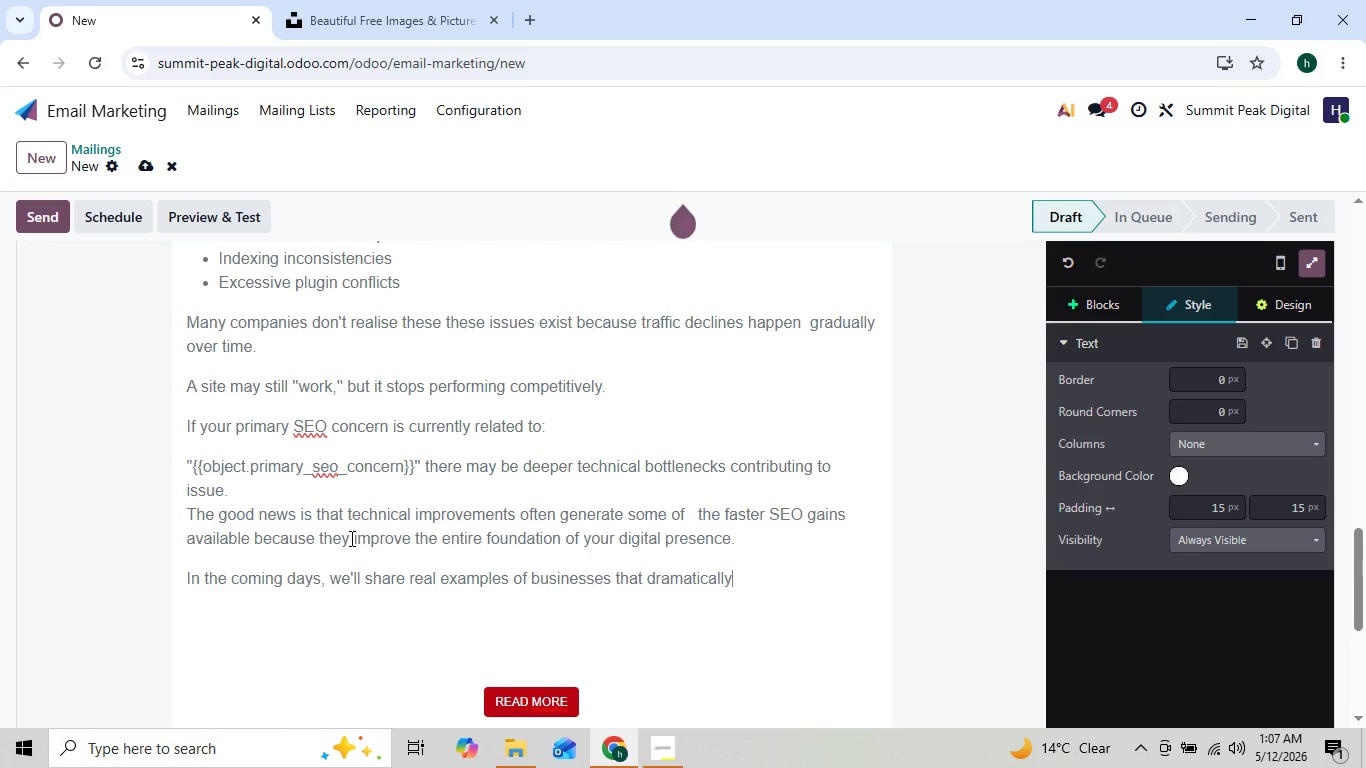 
type( improved ranking, lead)
 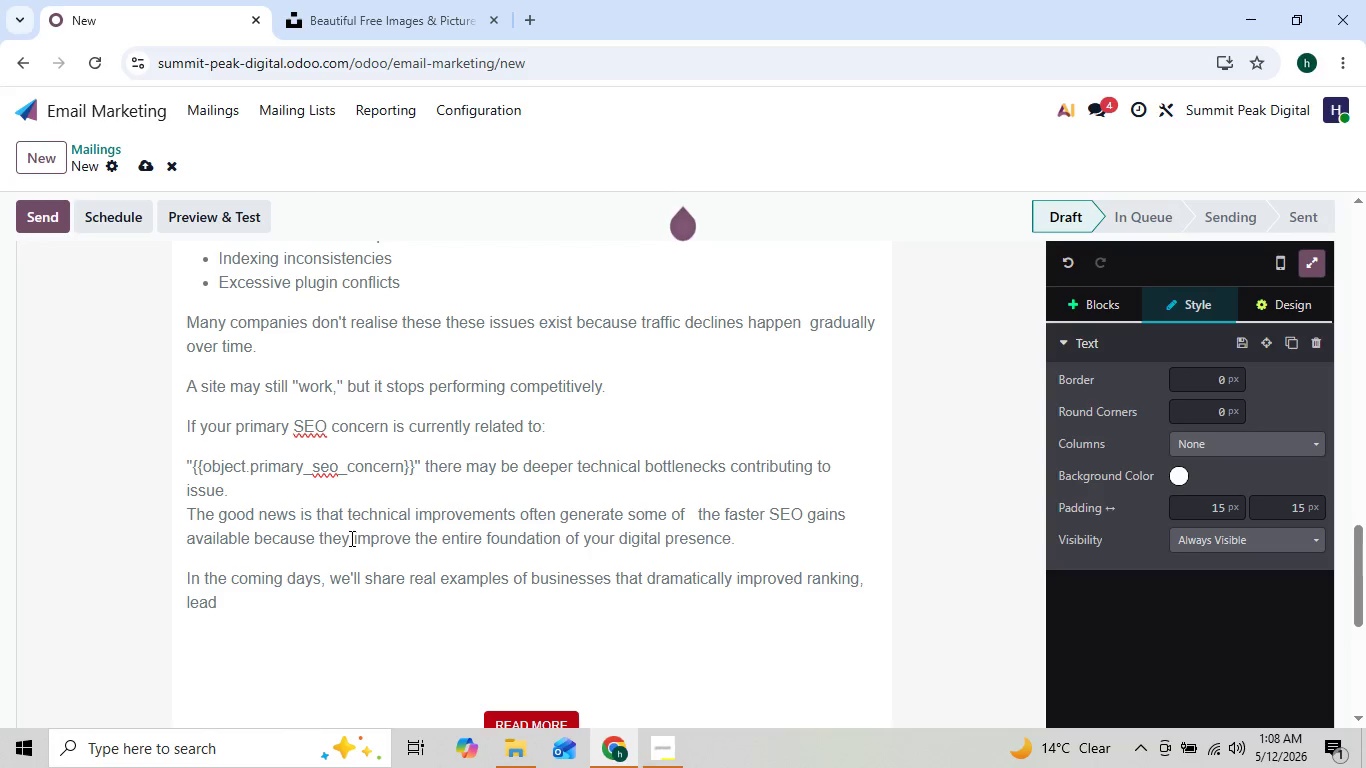 
type( flow, and performance after)
 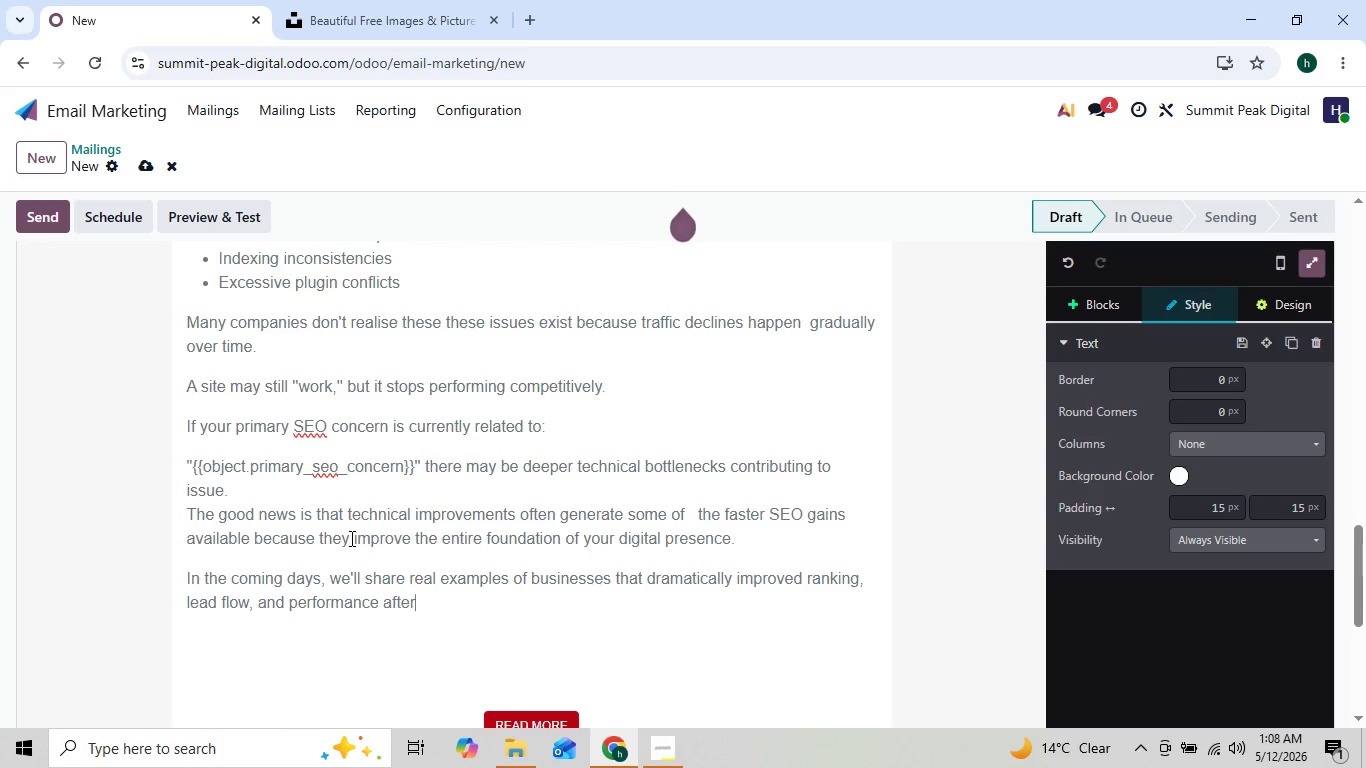 
type( resolving technical SEO issues)
 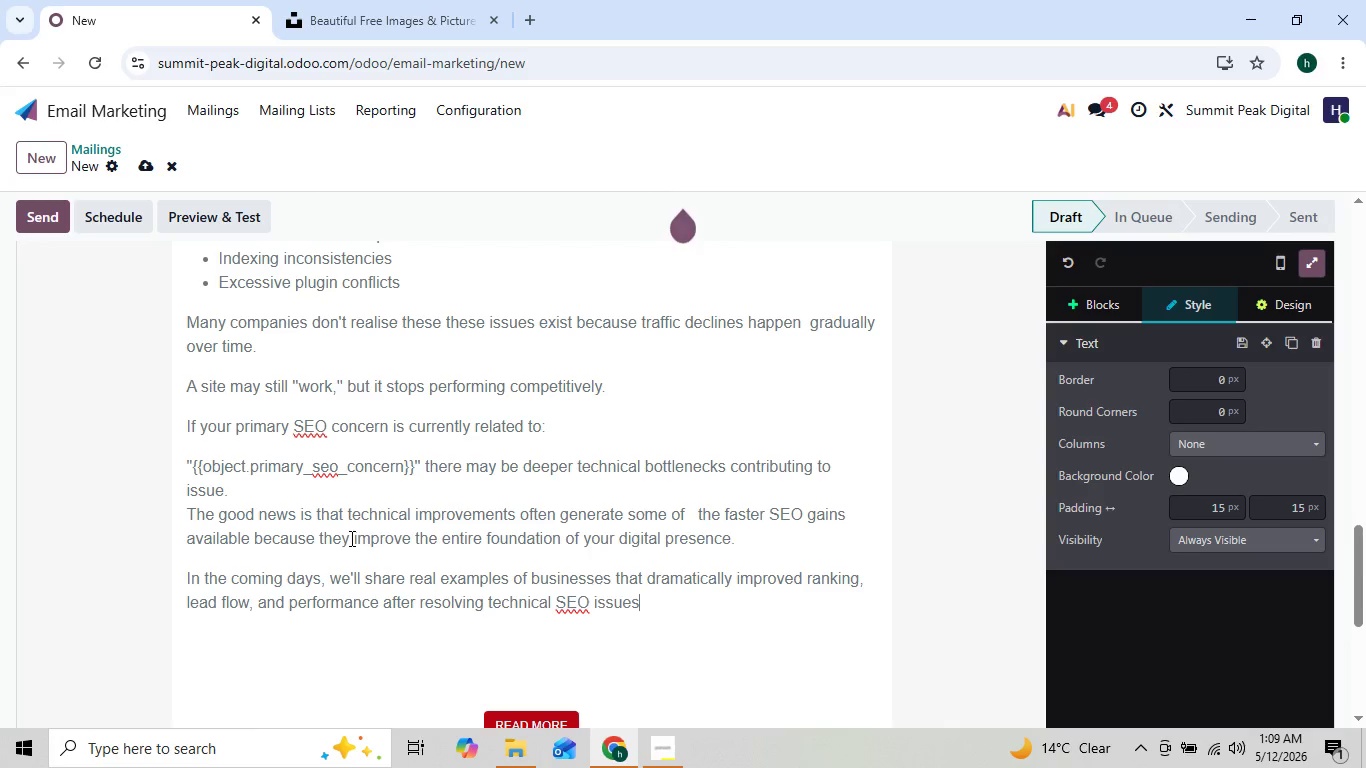 
key(ArrowLeft)
 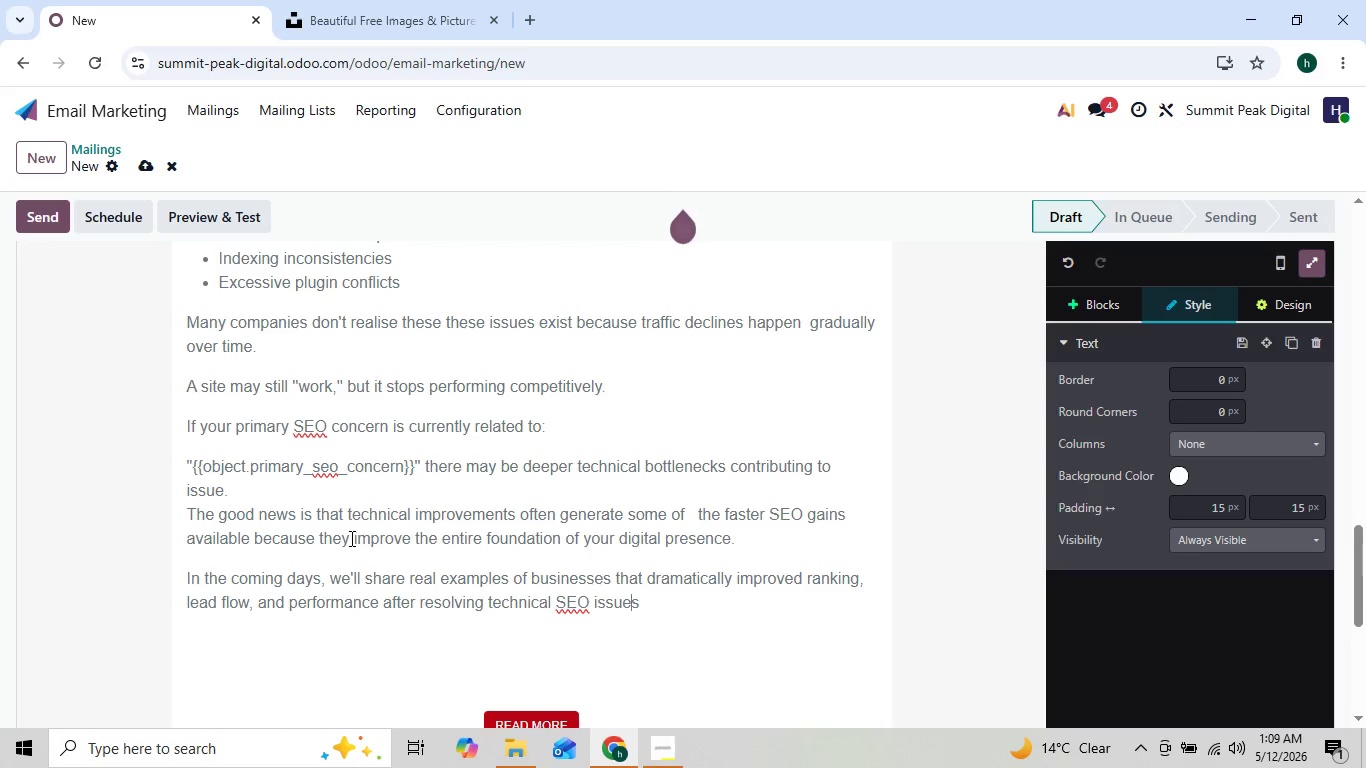 
key(ArrowRight)
 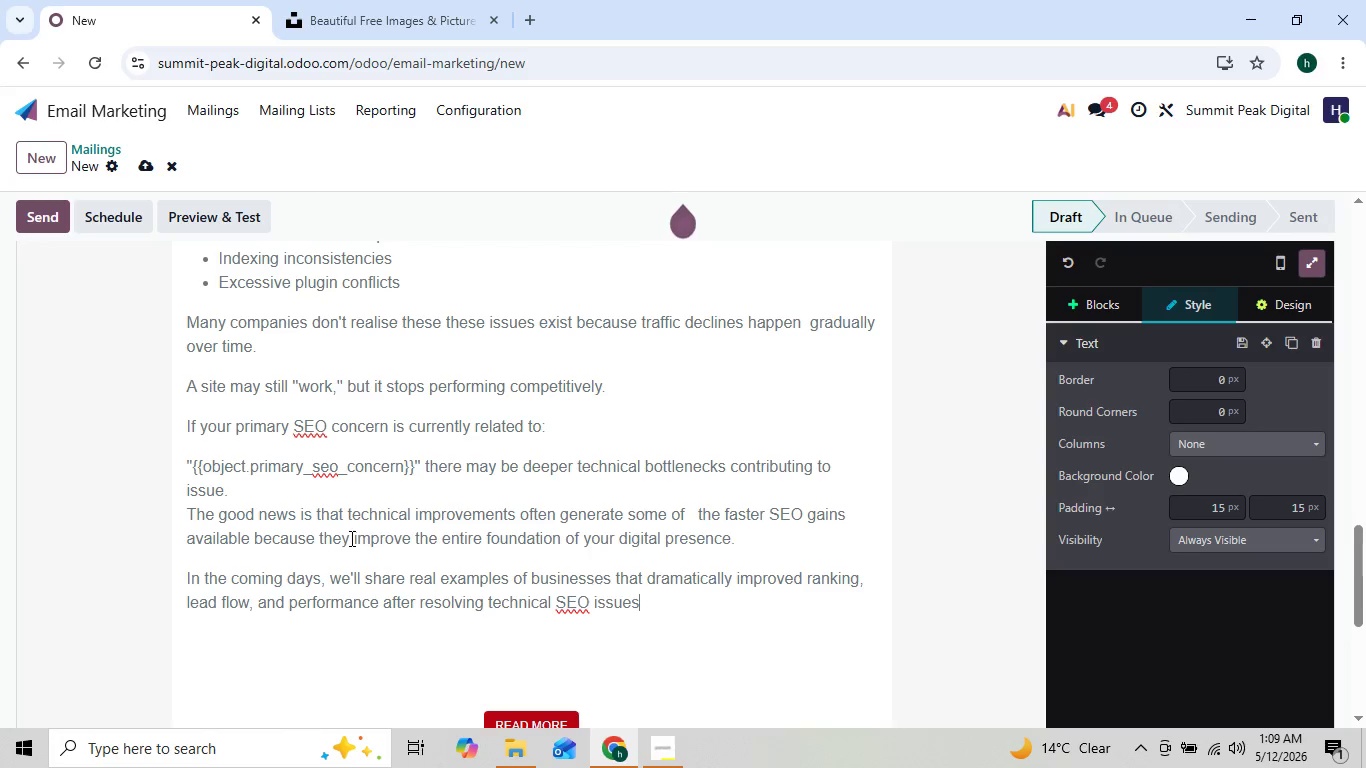 
key(Period)
 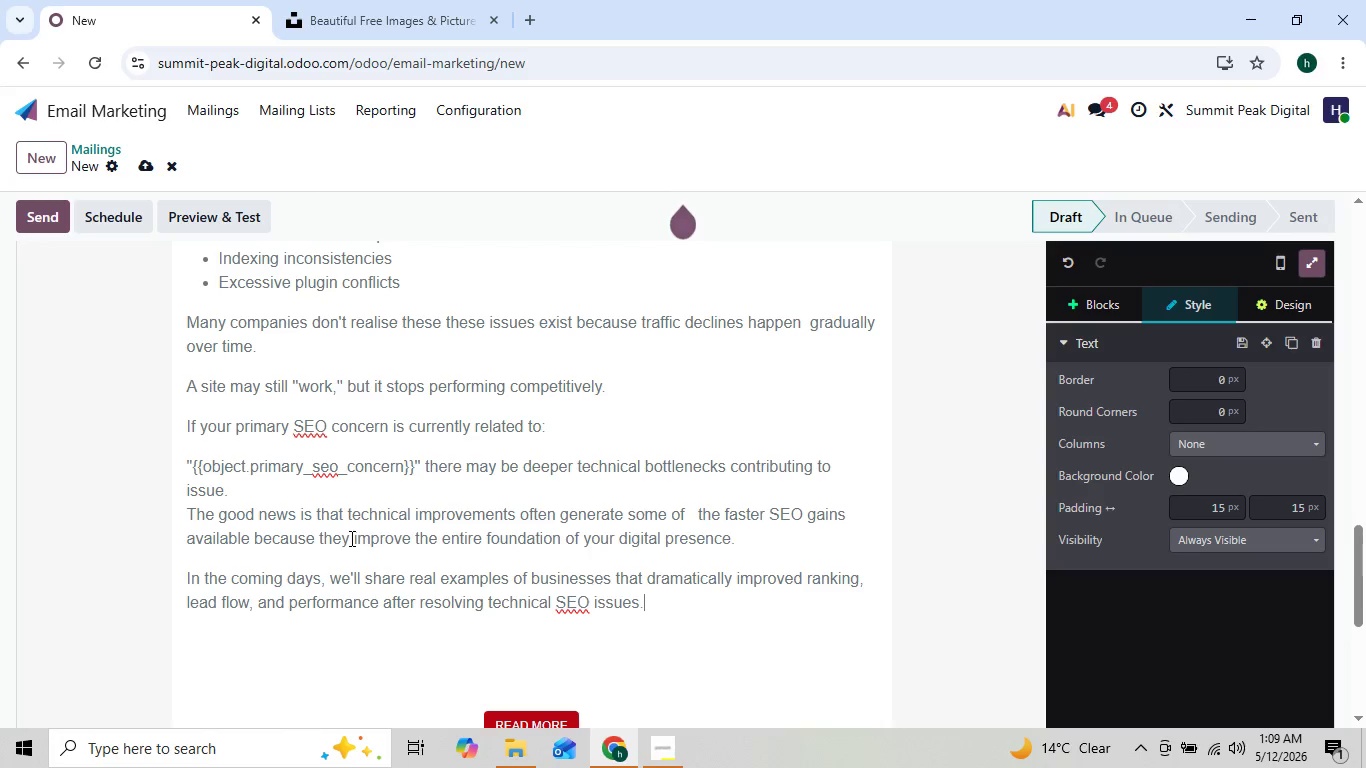 
key(Enter)
 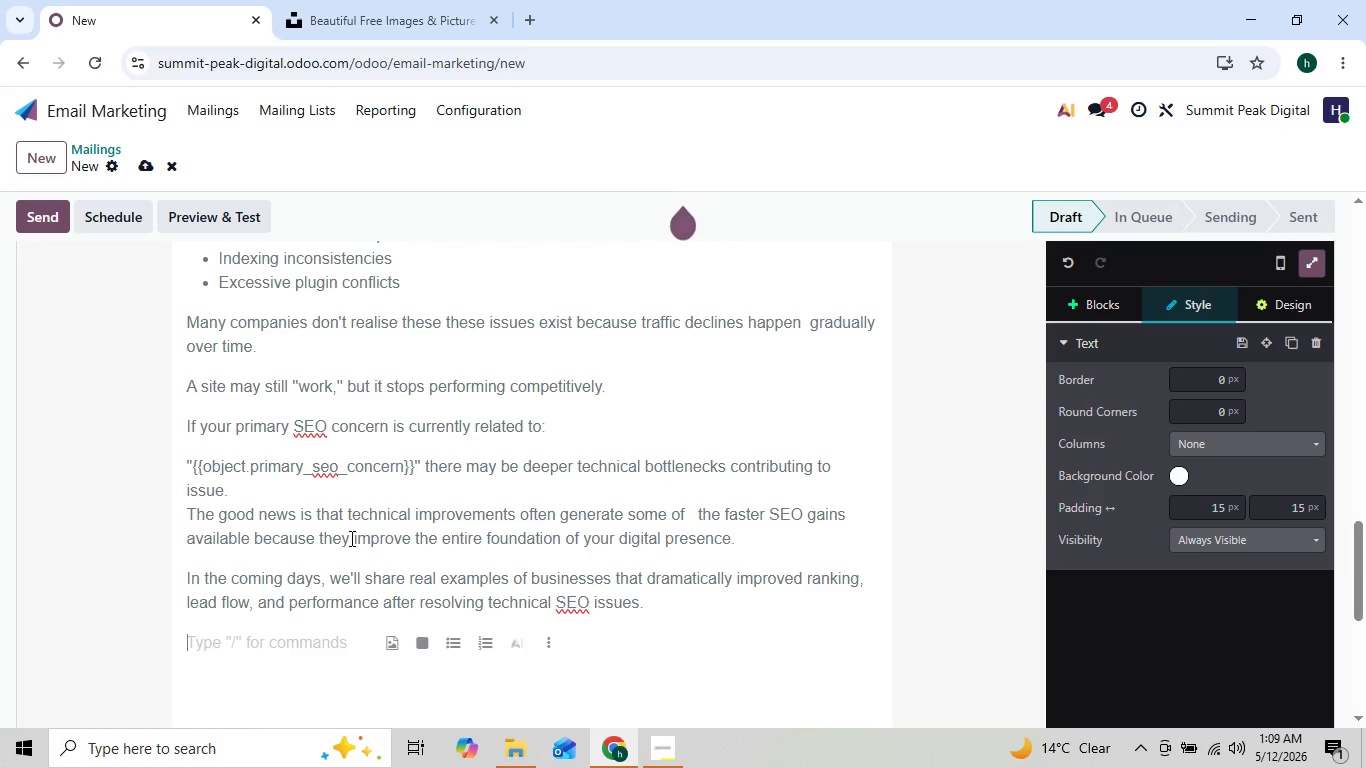 
type(Until then, here ')
key(Backspace)
key(Backspace)
type('s one impor)
 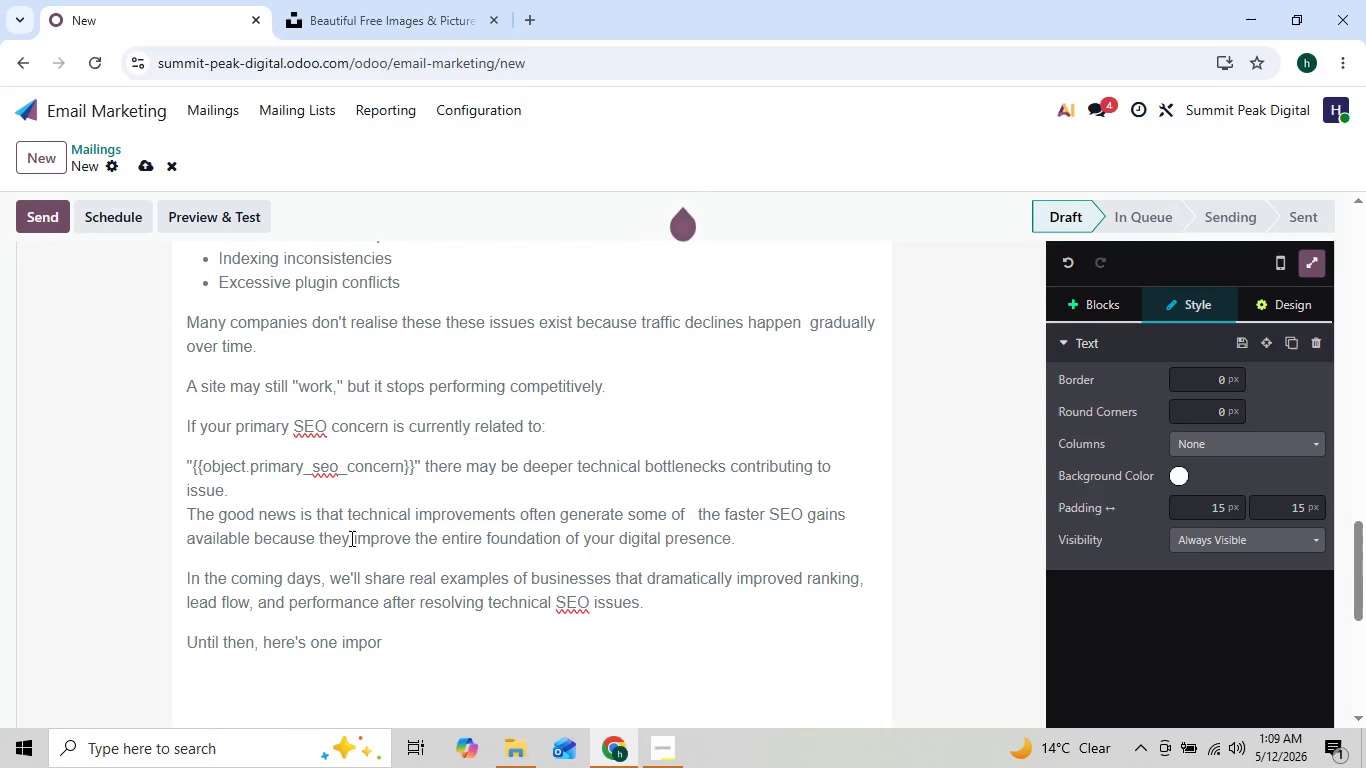 
type(tant question worth asking inte)
 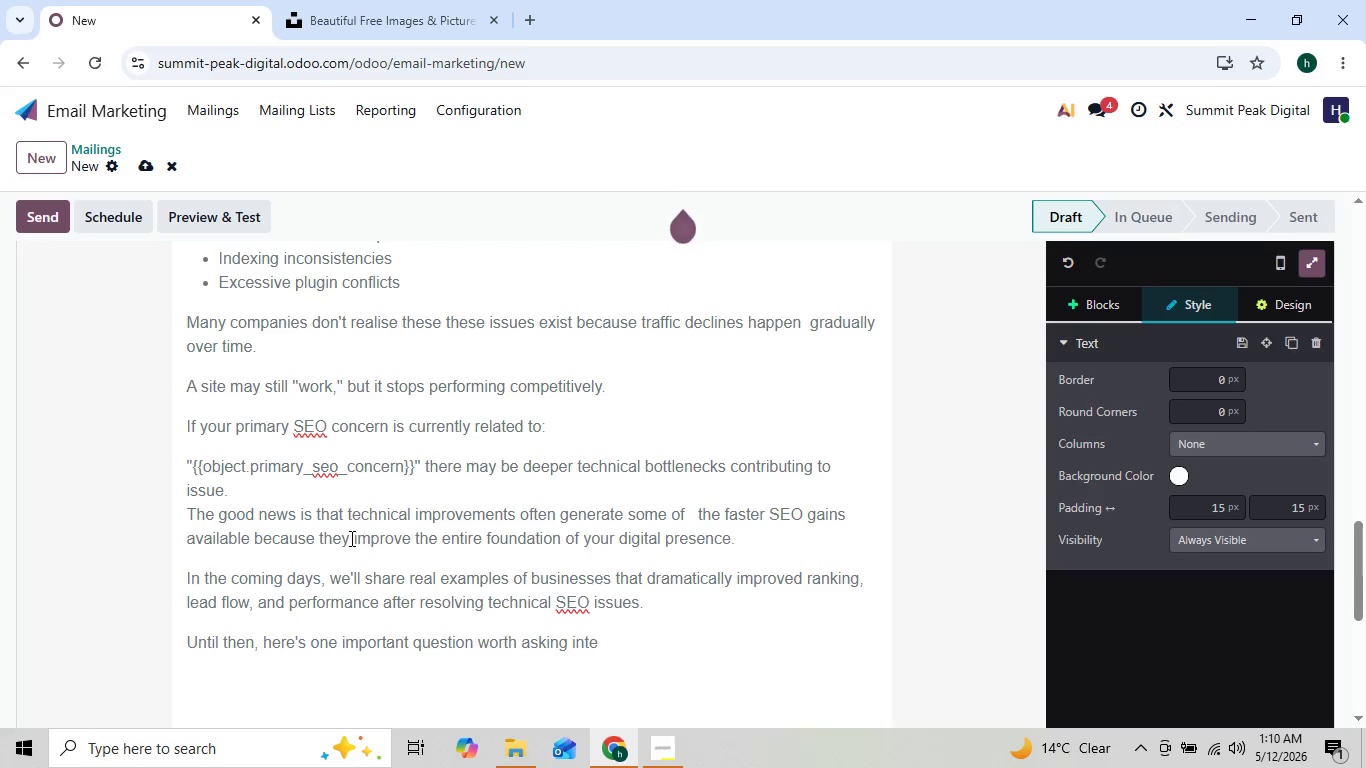 
key(ArrowLeft)
 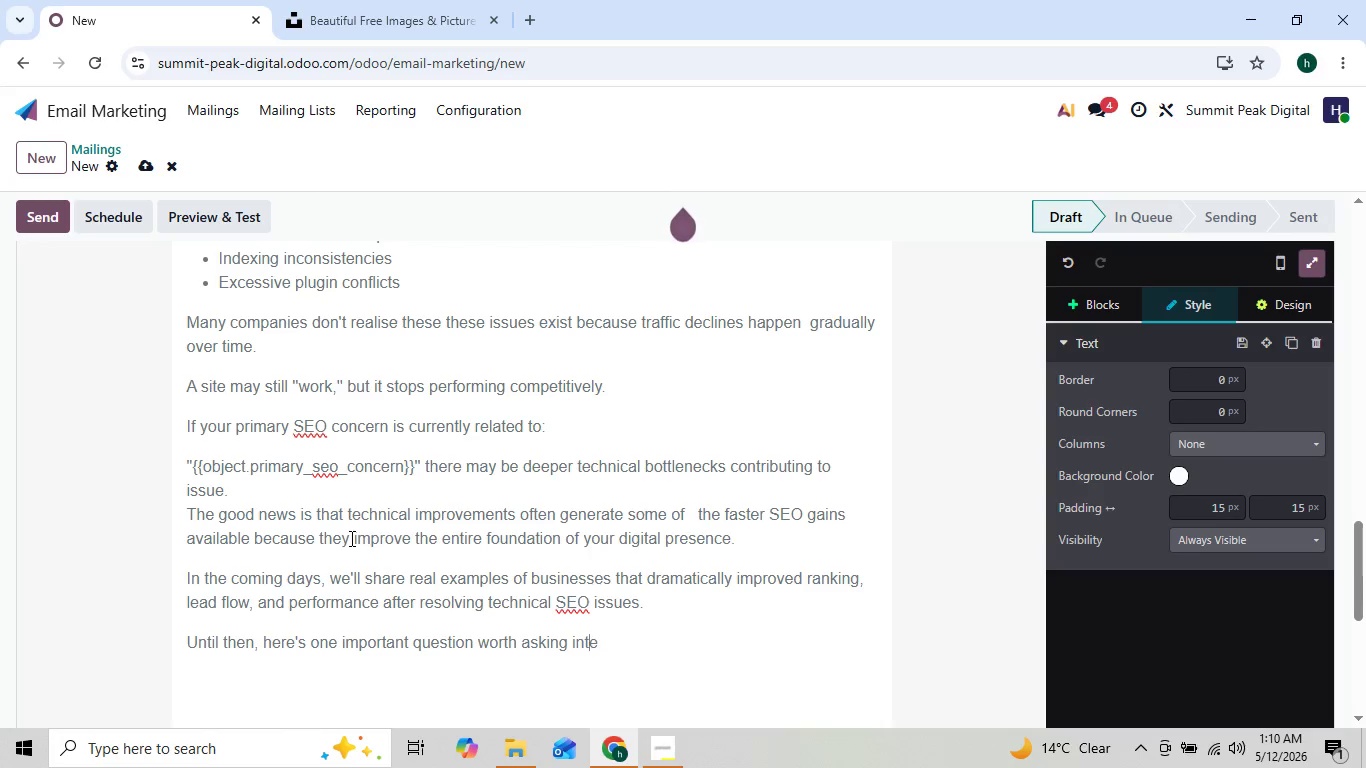 
key(ArrowLeft)
 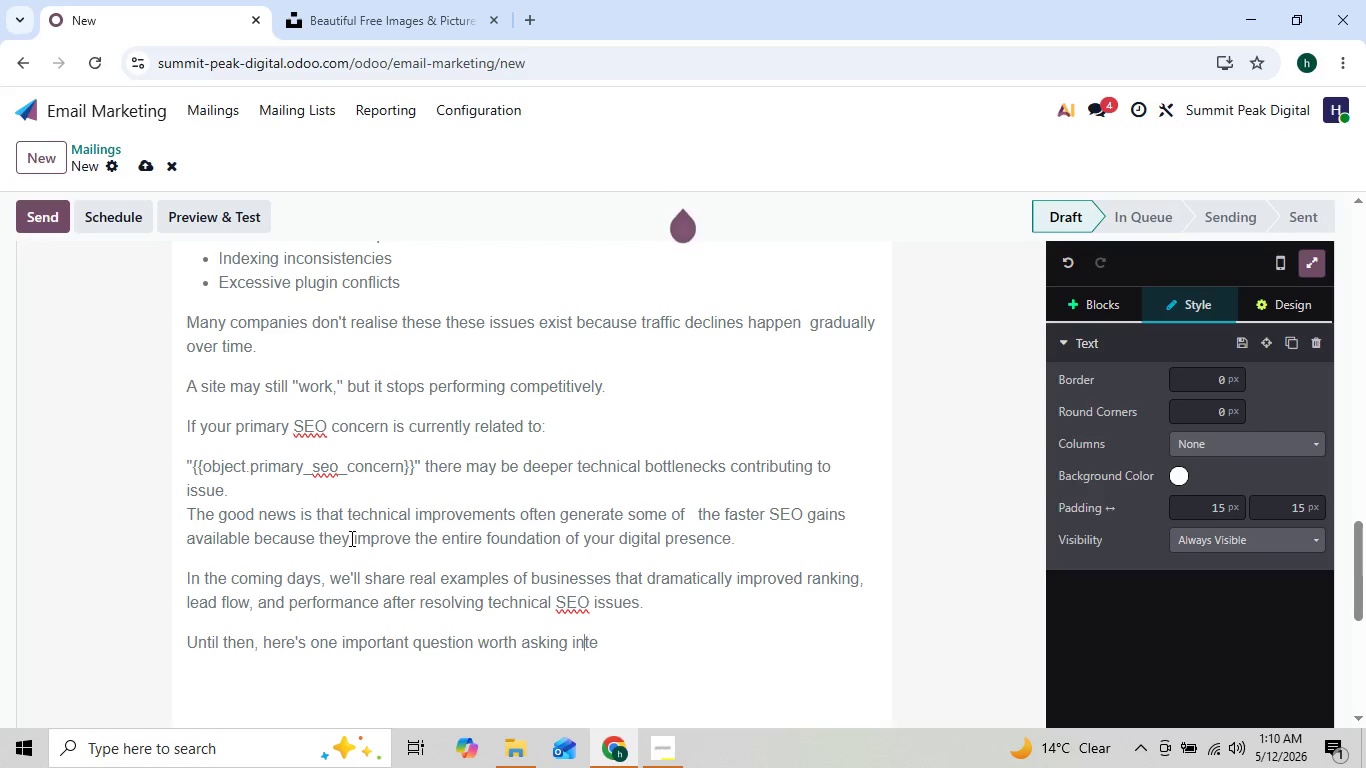 
key(ArrowLeft)
 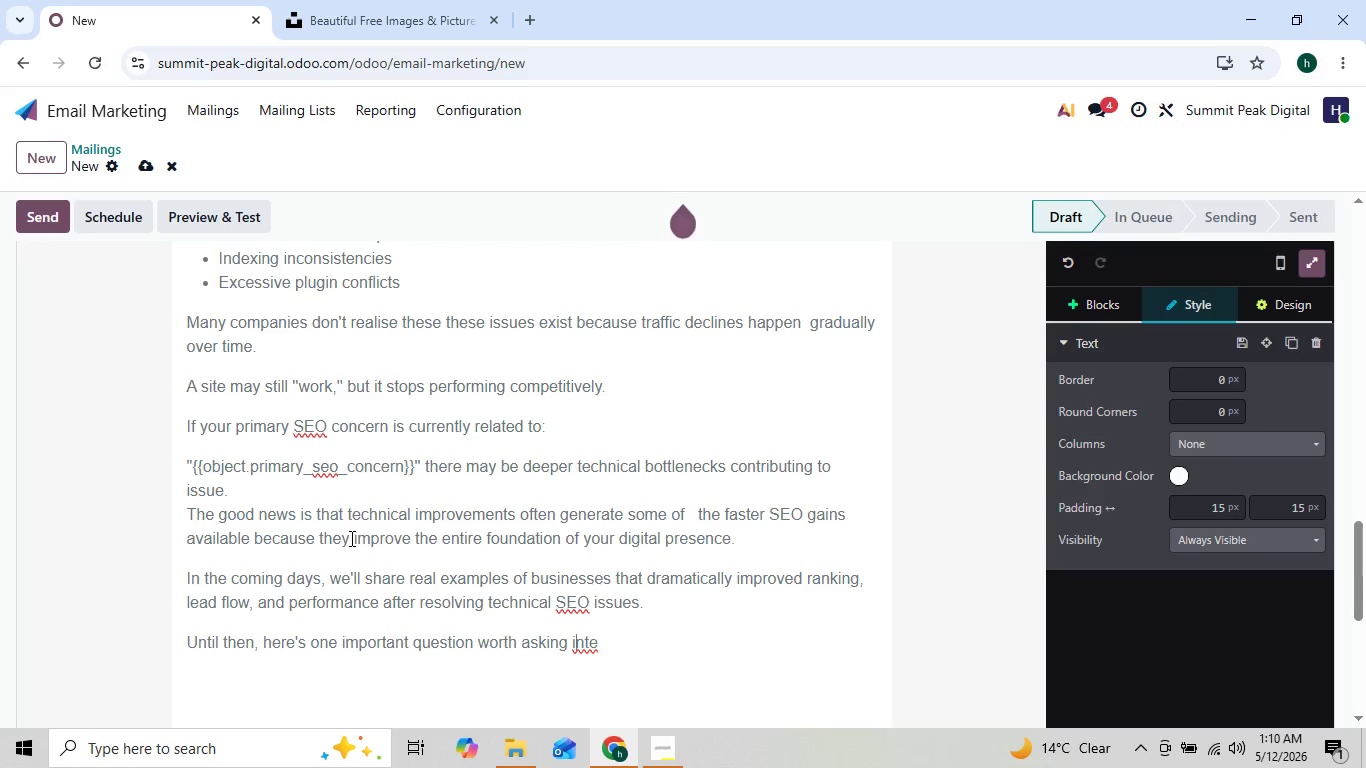 
key(ArrowRight)
 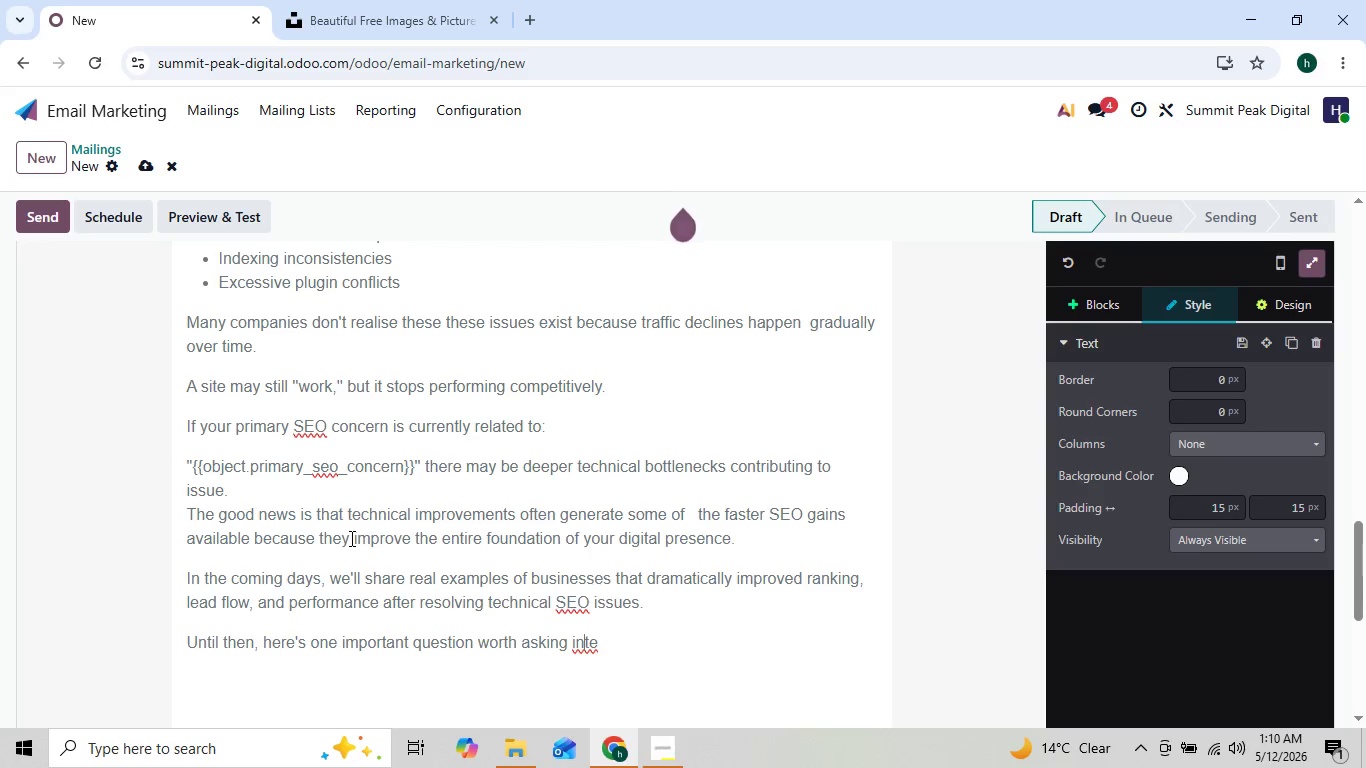 
key(ArrowRight)
 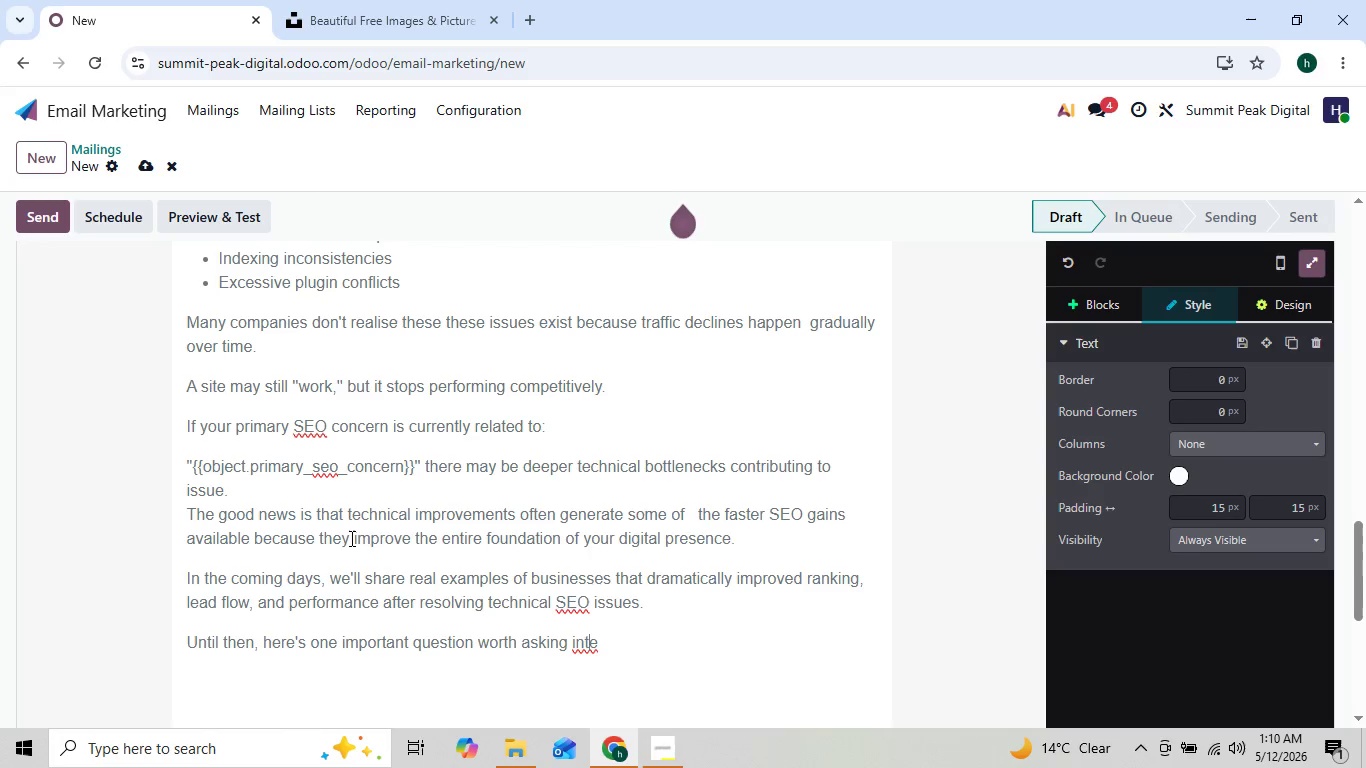 
key(ArrowLeft)
 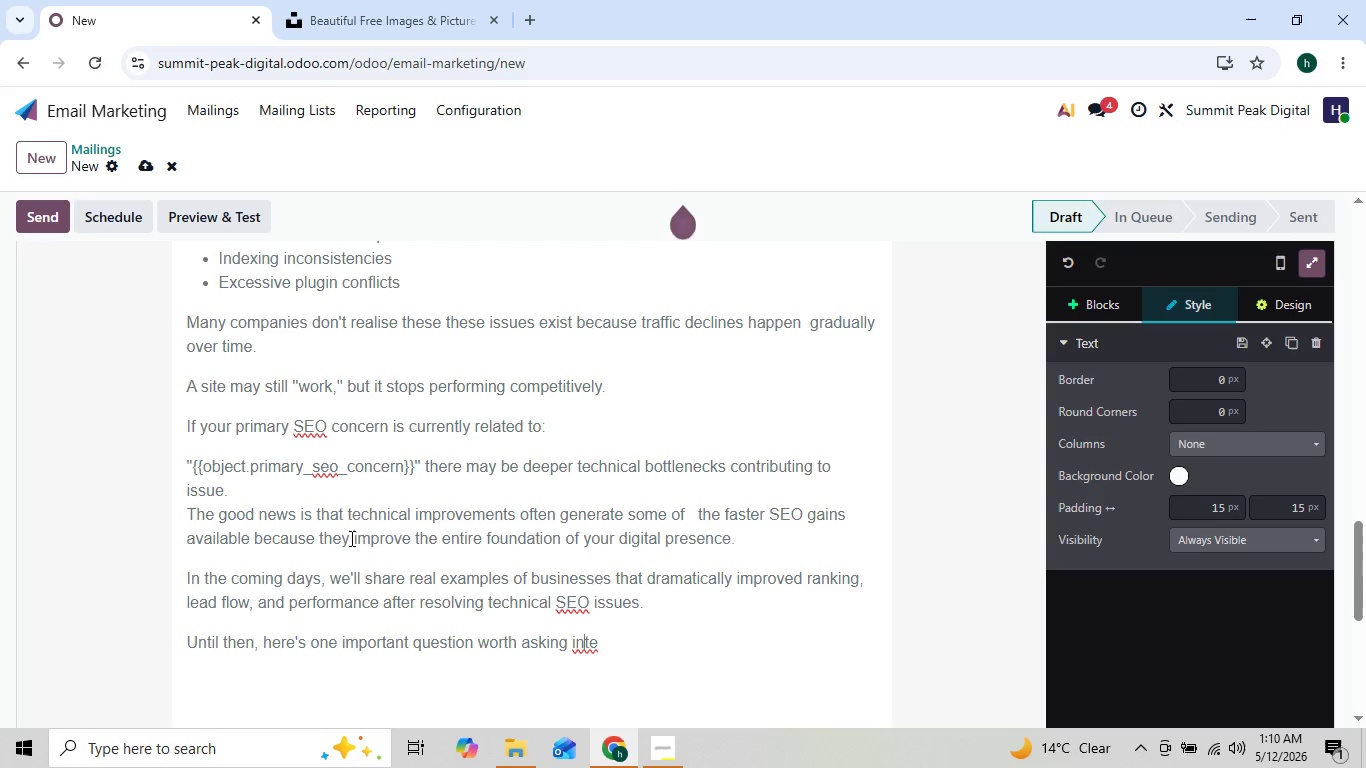 
key(ArrowRight)
 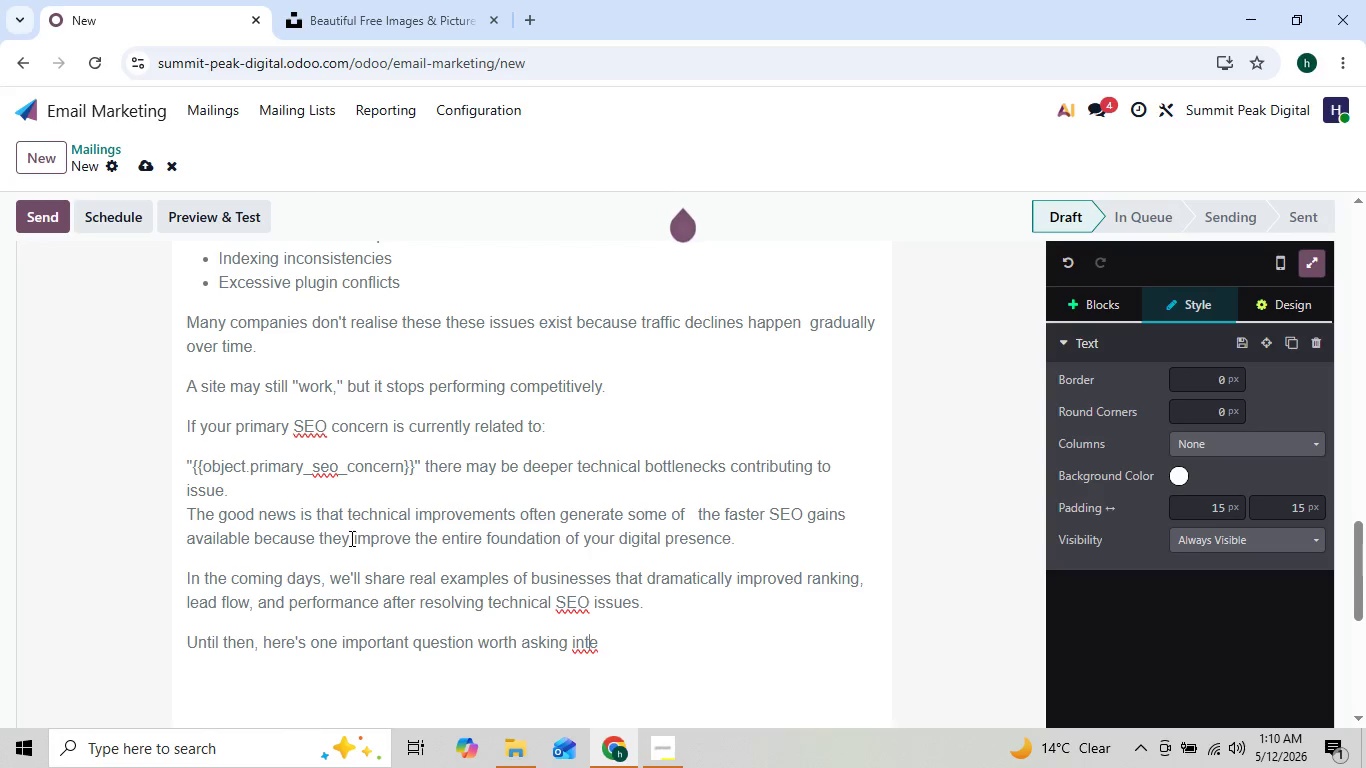 
key(ArrowRight)
 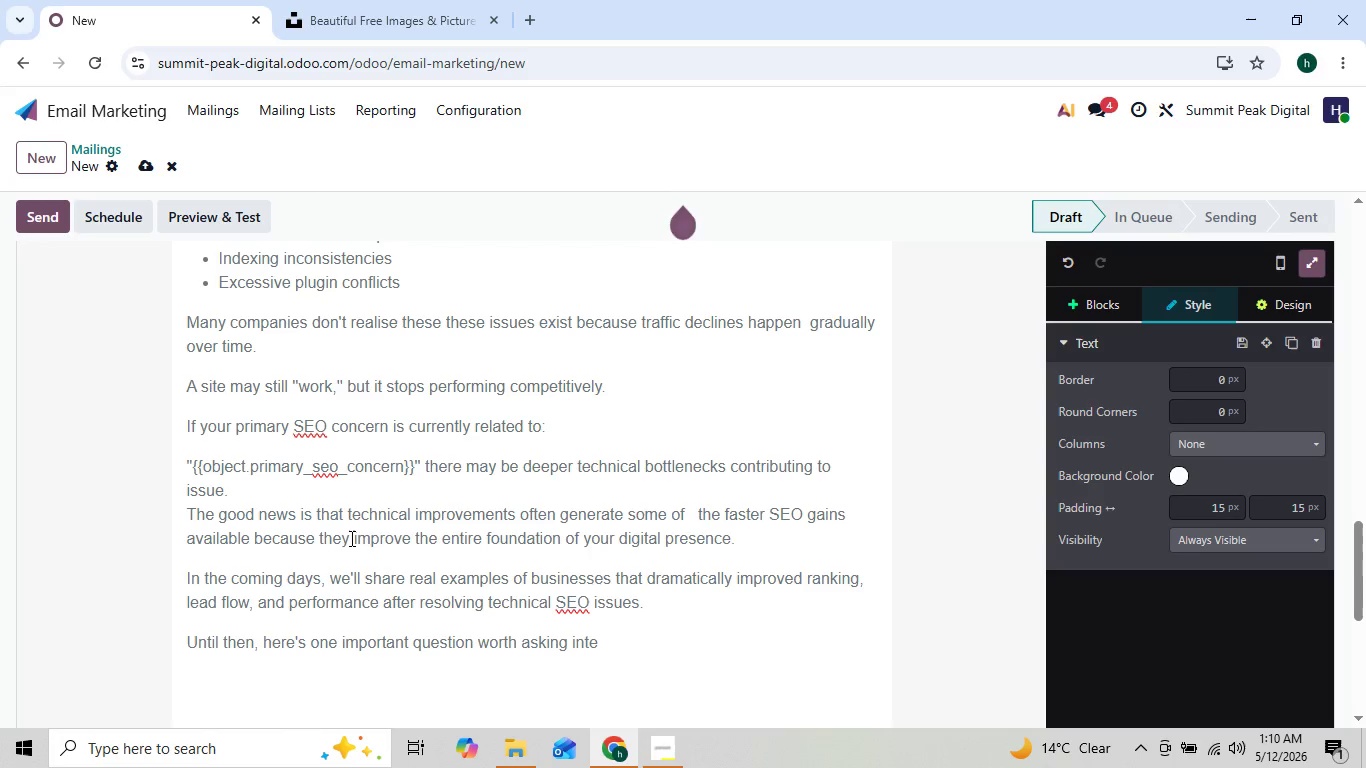 
type(rnally)
 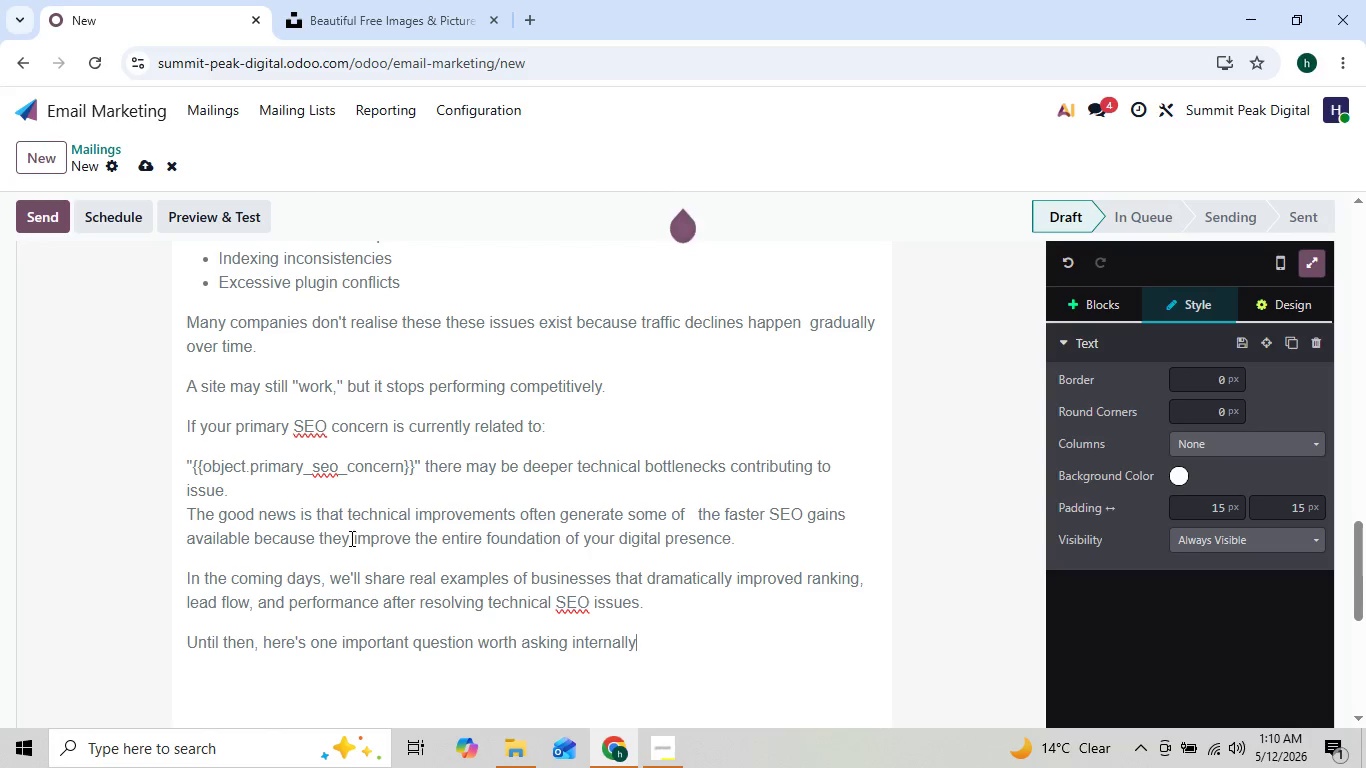 
key(Shift+Semicolon)
 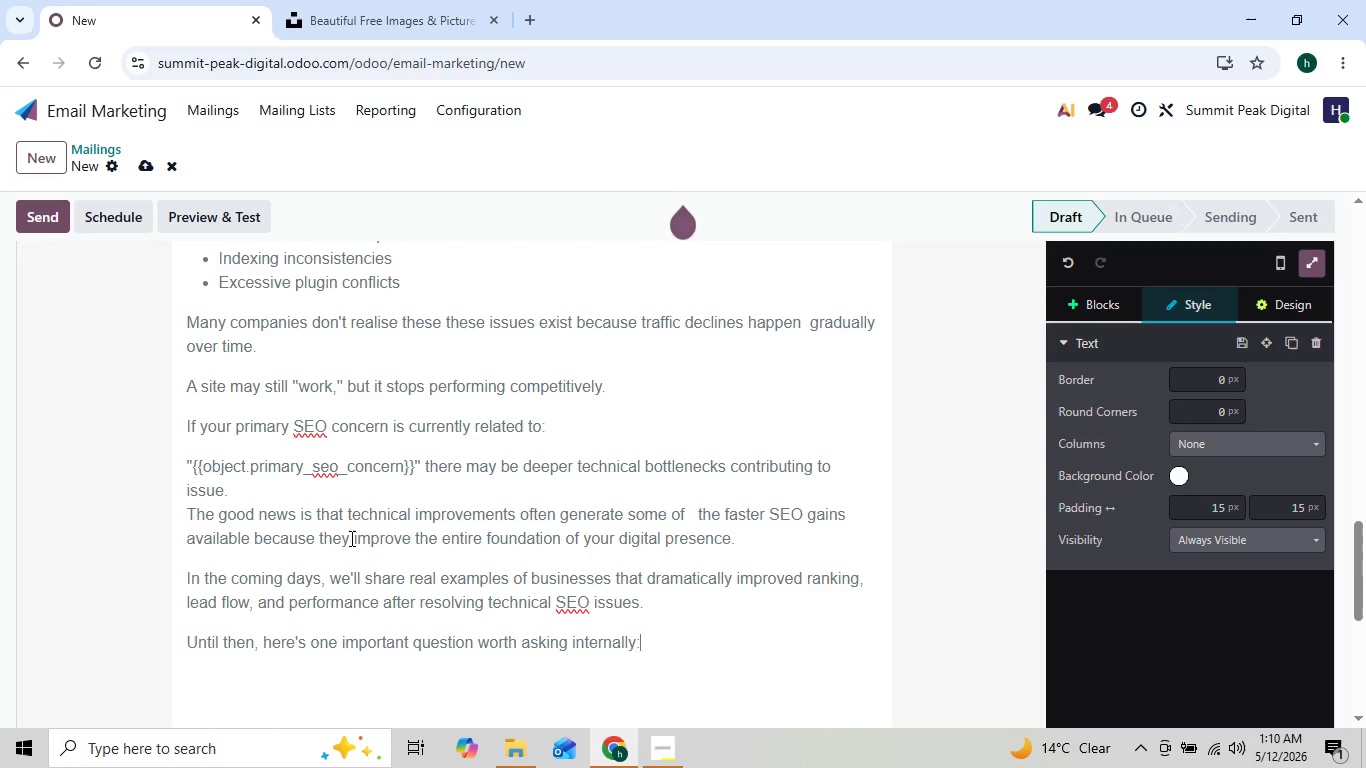 
key(Enter)
 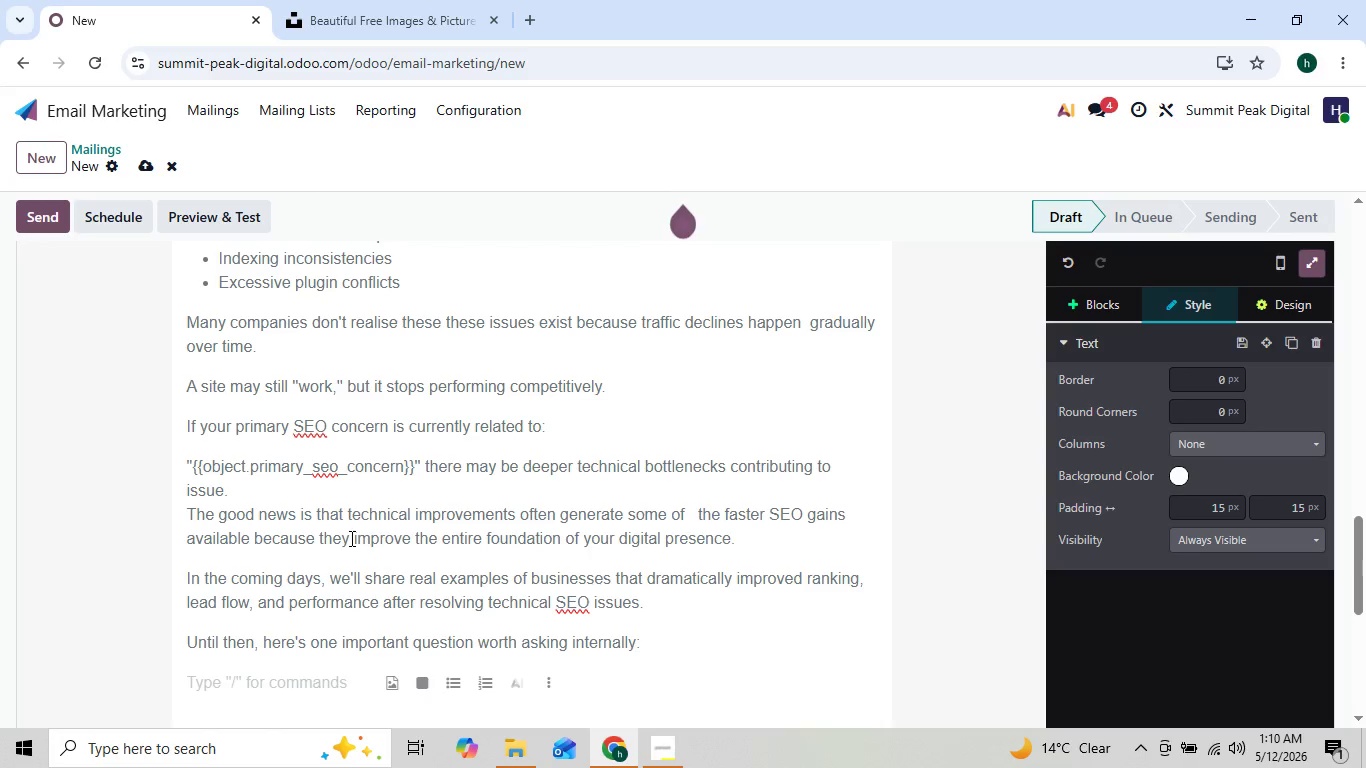 
type(IF)
key(Backspace)
key(Backspace)
type(If a potential customer V)
key(Backspace)
type(viv)
key(Backspace)
type(sied)
key(Backspace)
key(Backspace)
type(ted your website today)
 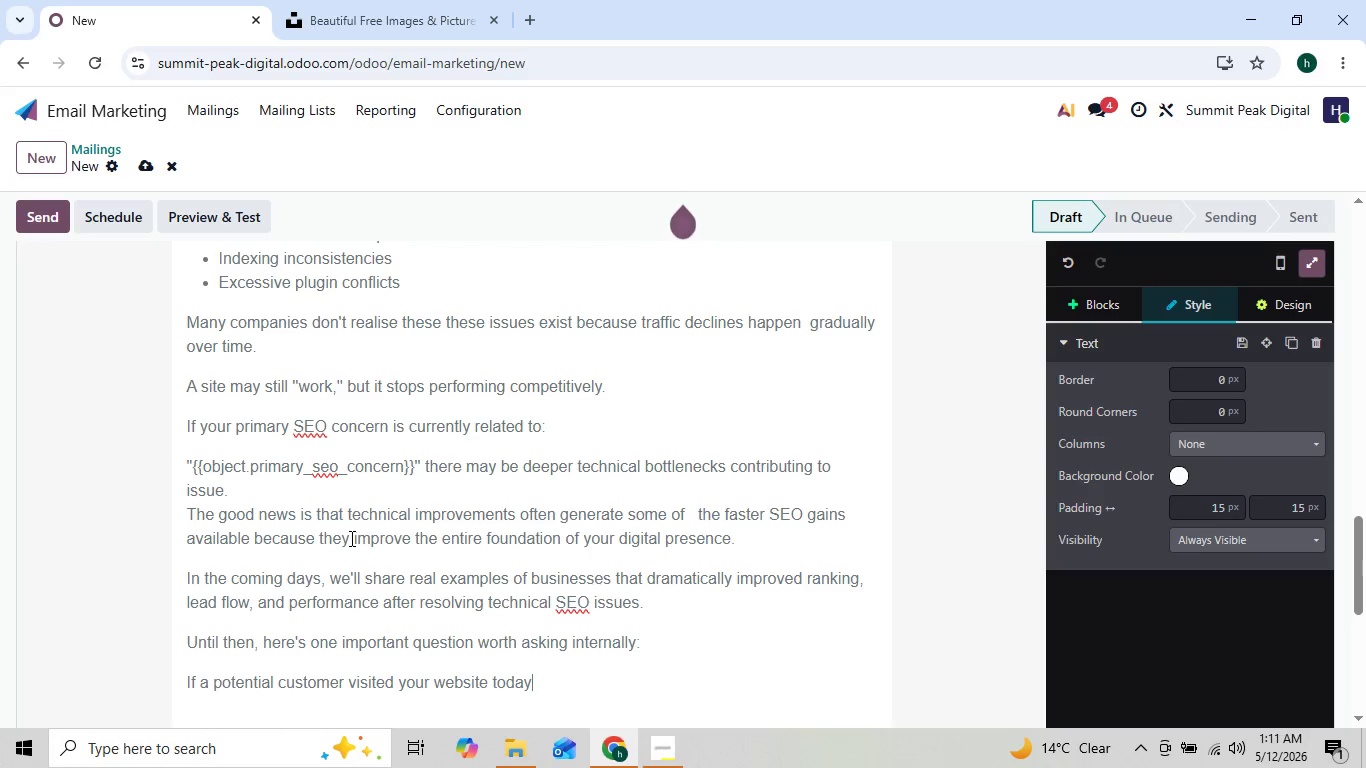 
key(ArrowLeft)
 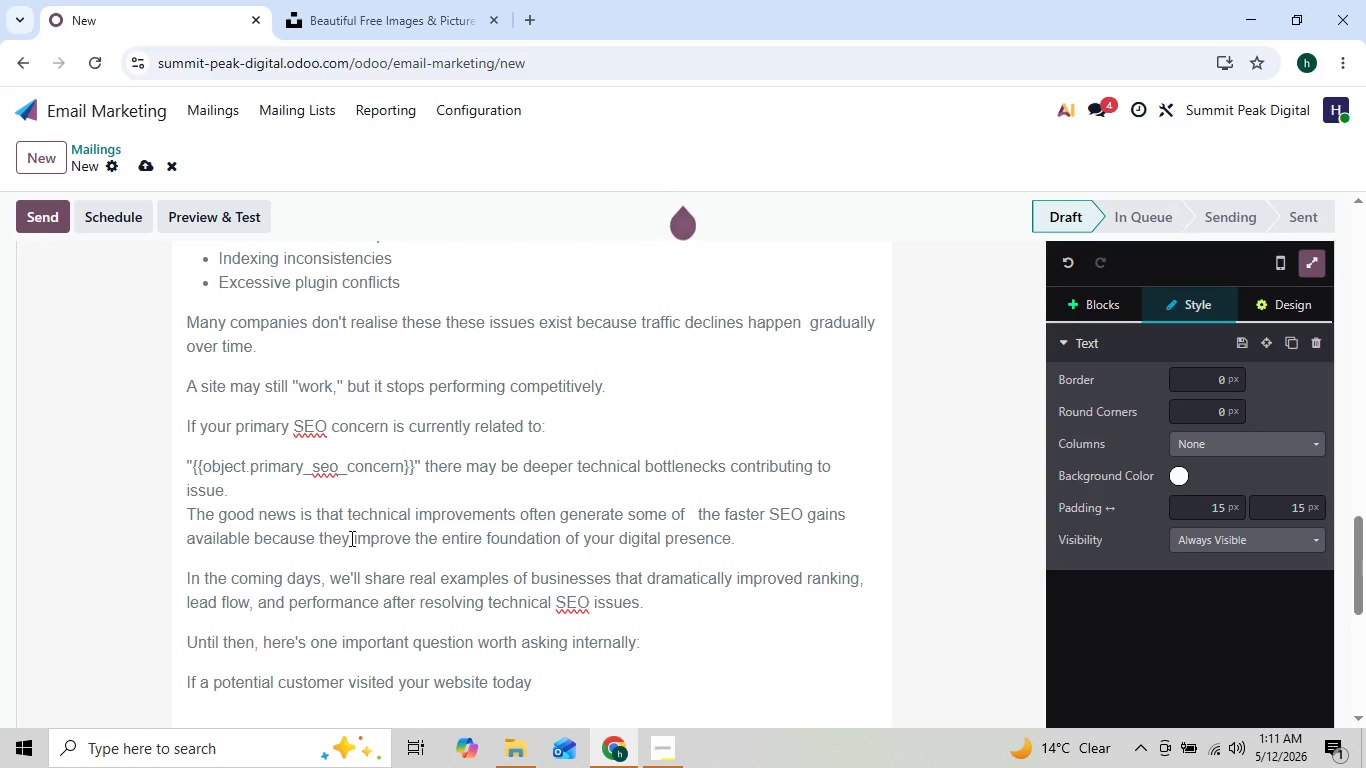 
key(ArrowRight)
 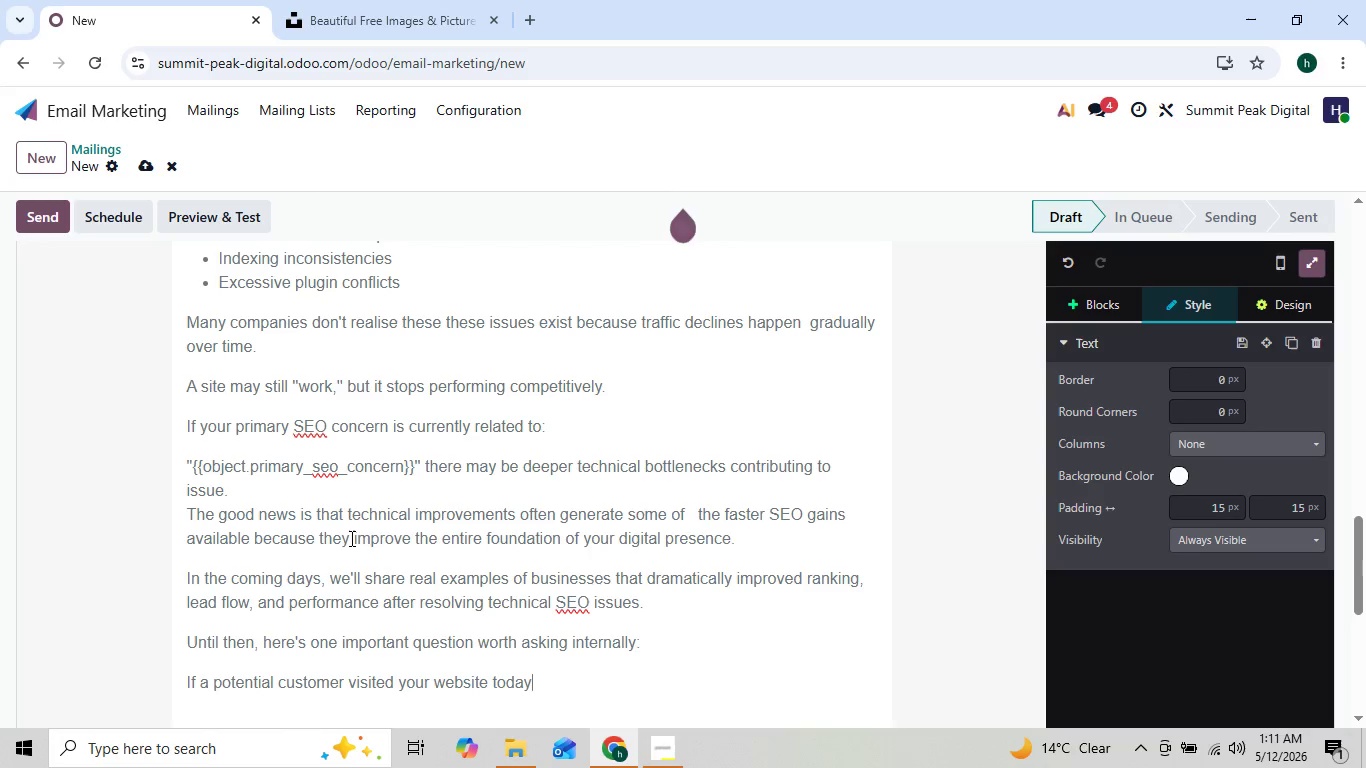 
key(ArrowRight)
 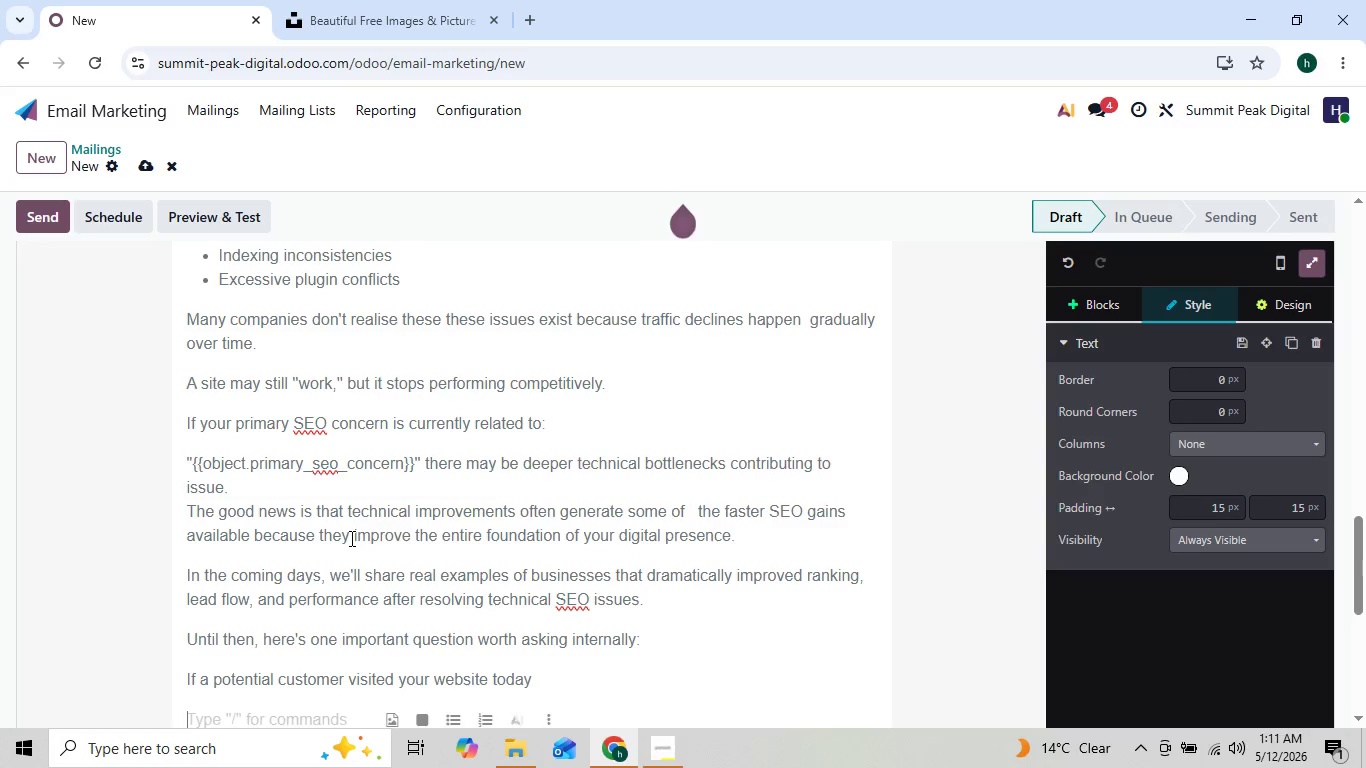 
key(ArrowLeft)
 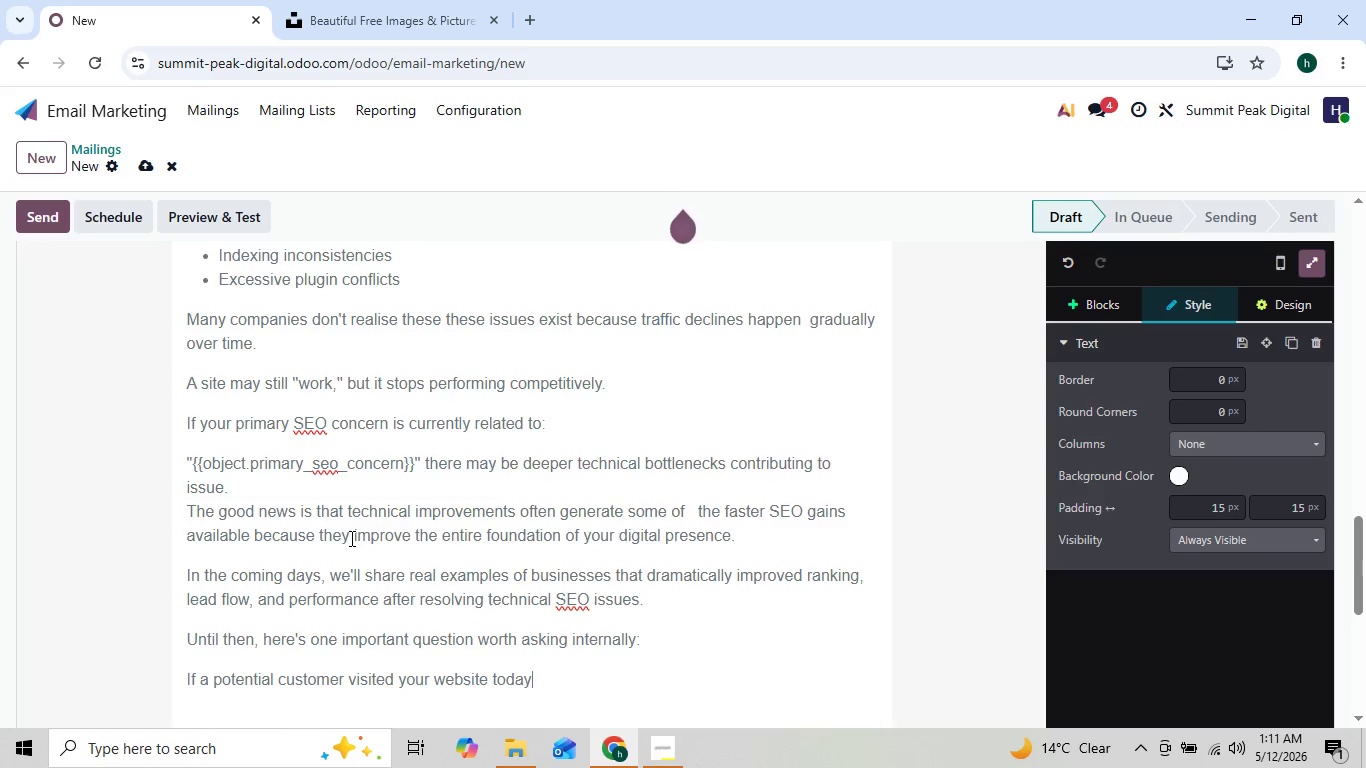 
type( on a mo)
 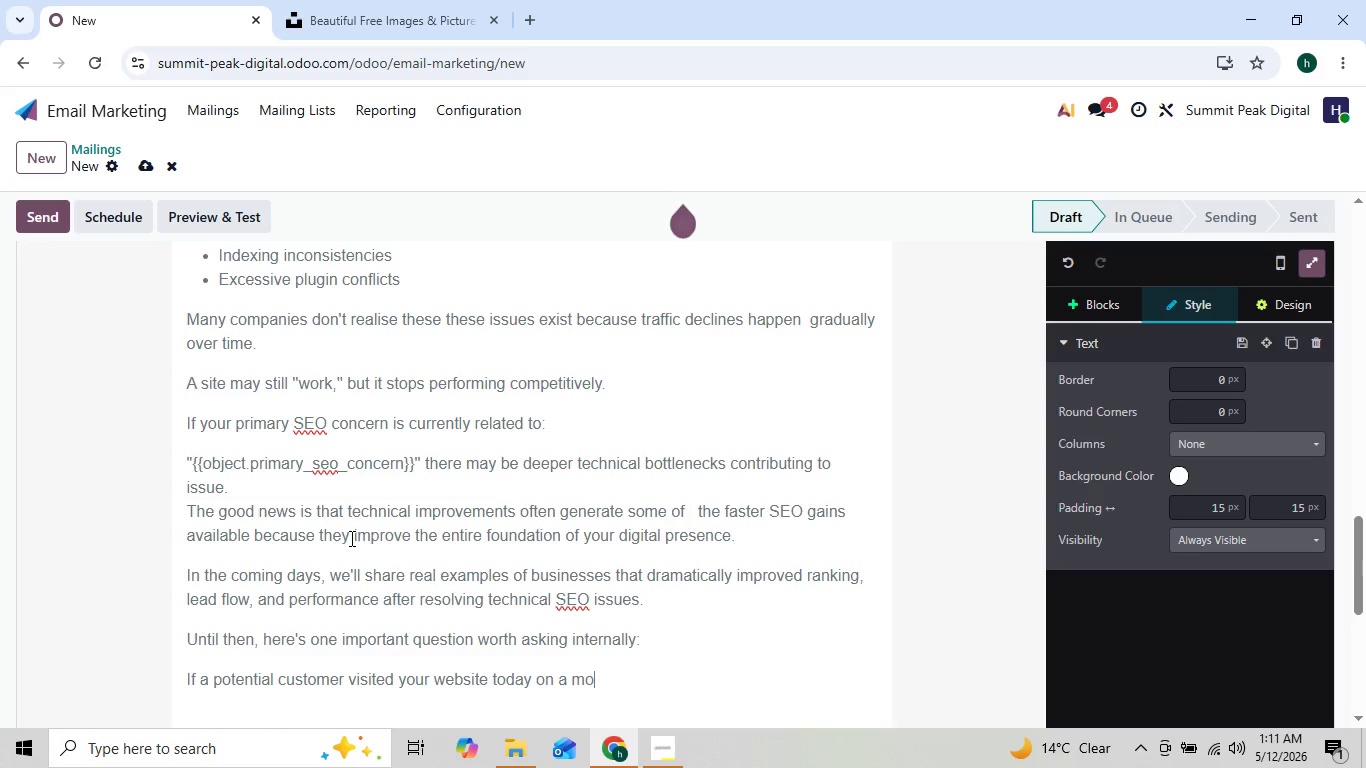 
key(ArrowLeft)
 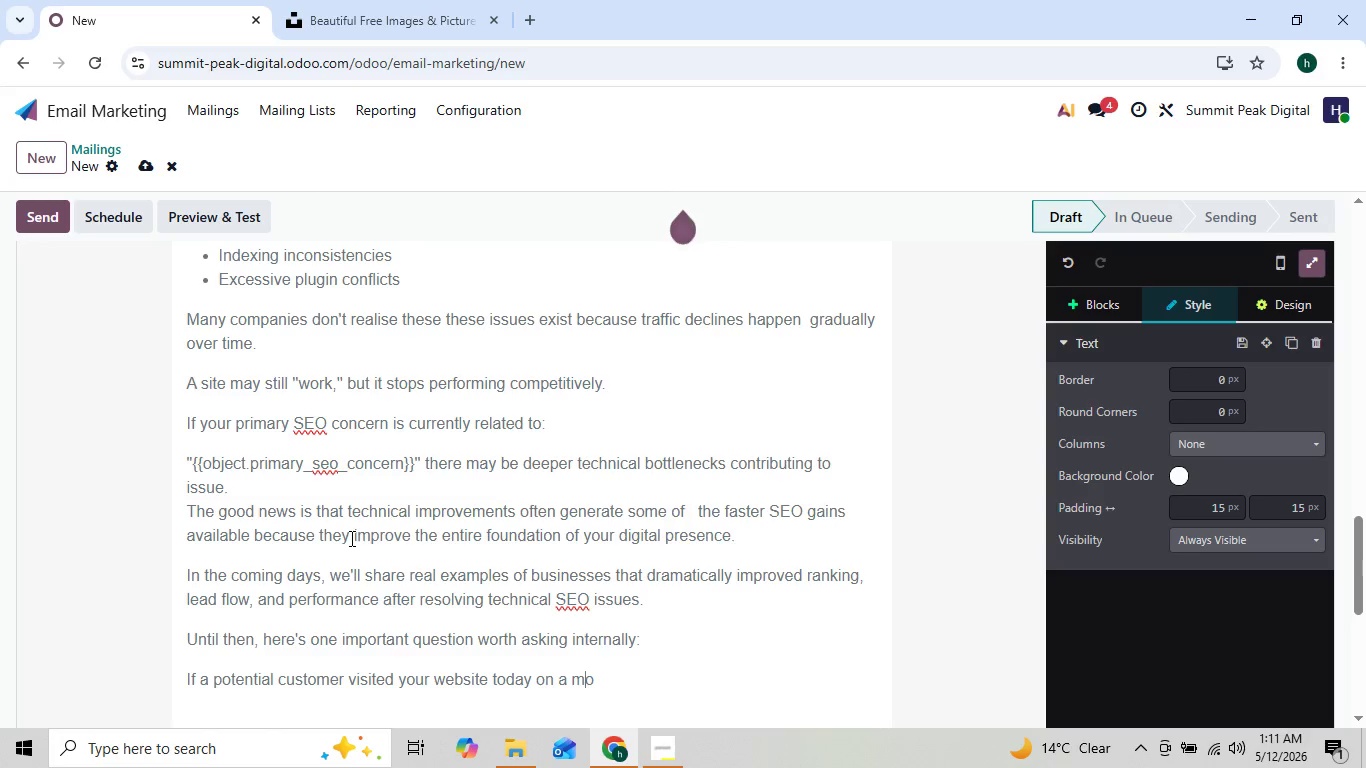 
wait(6.05)
 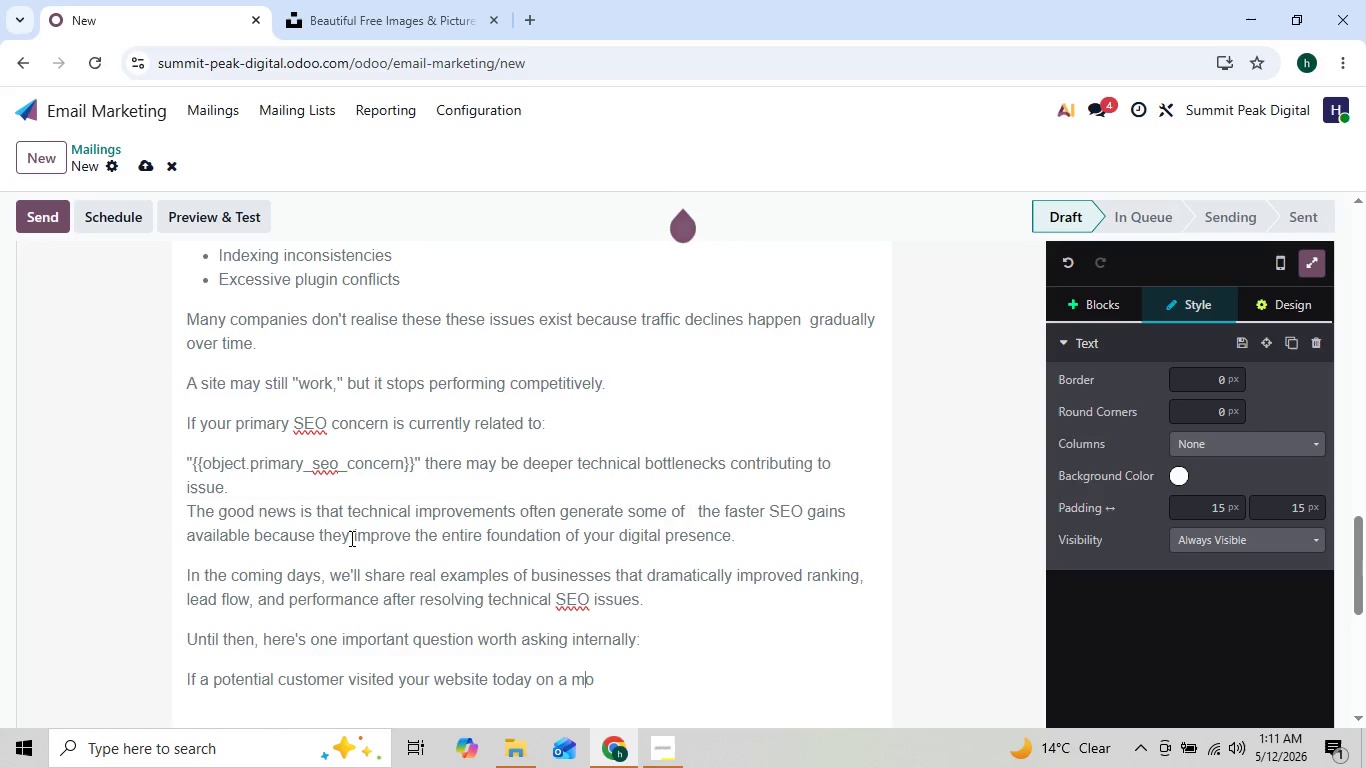 
key(ArrowLeft)
 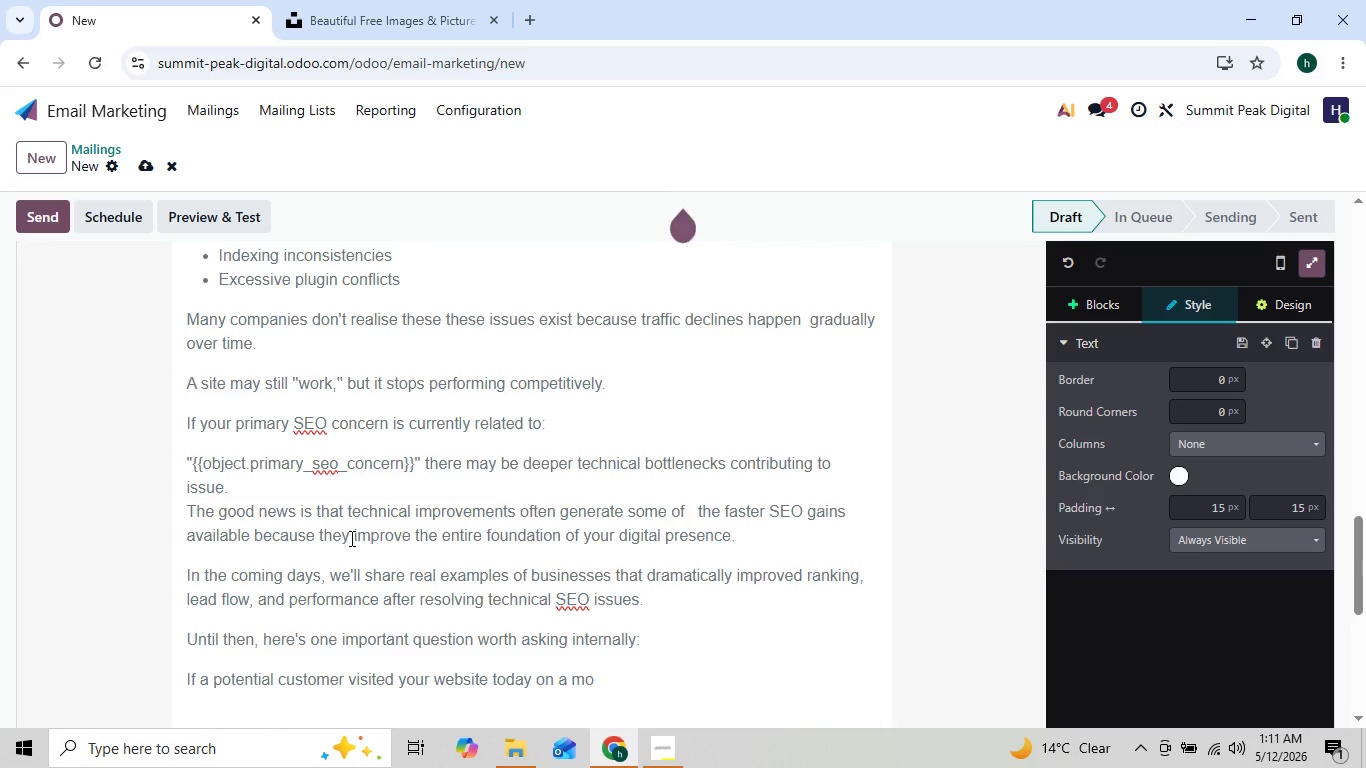 
key(ArrowLeft)
 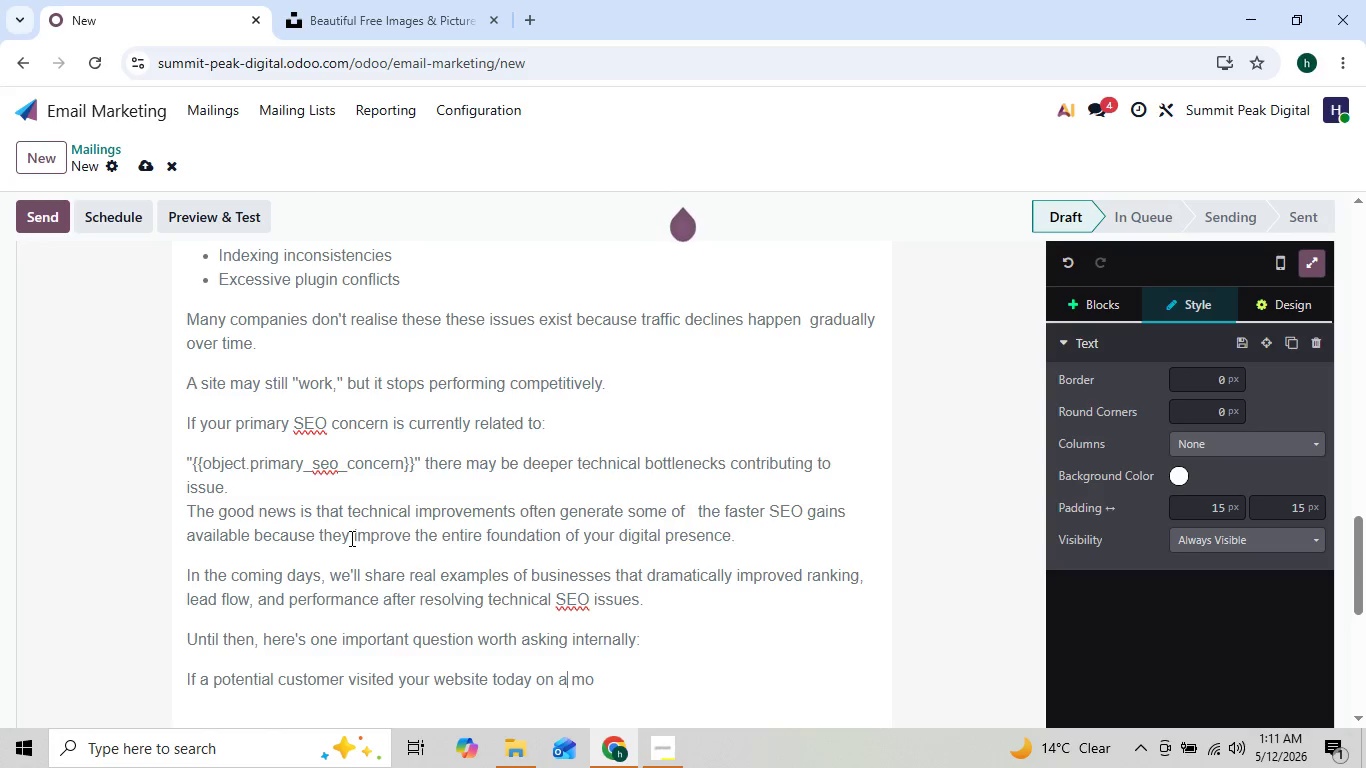 
key(ArrowLeft)
 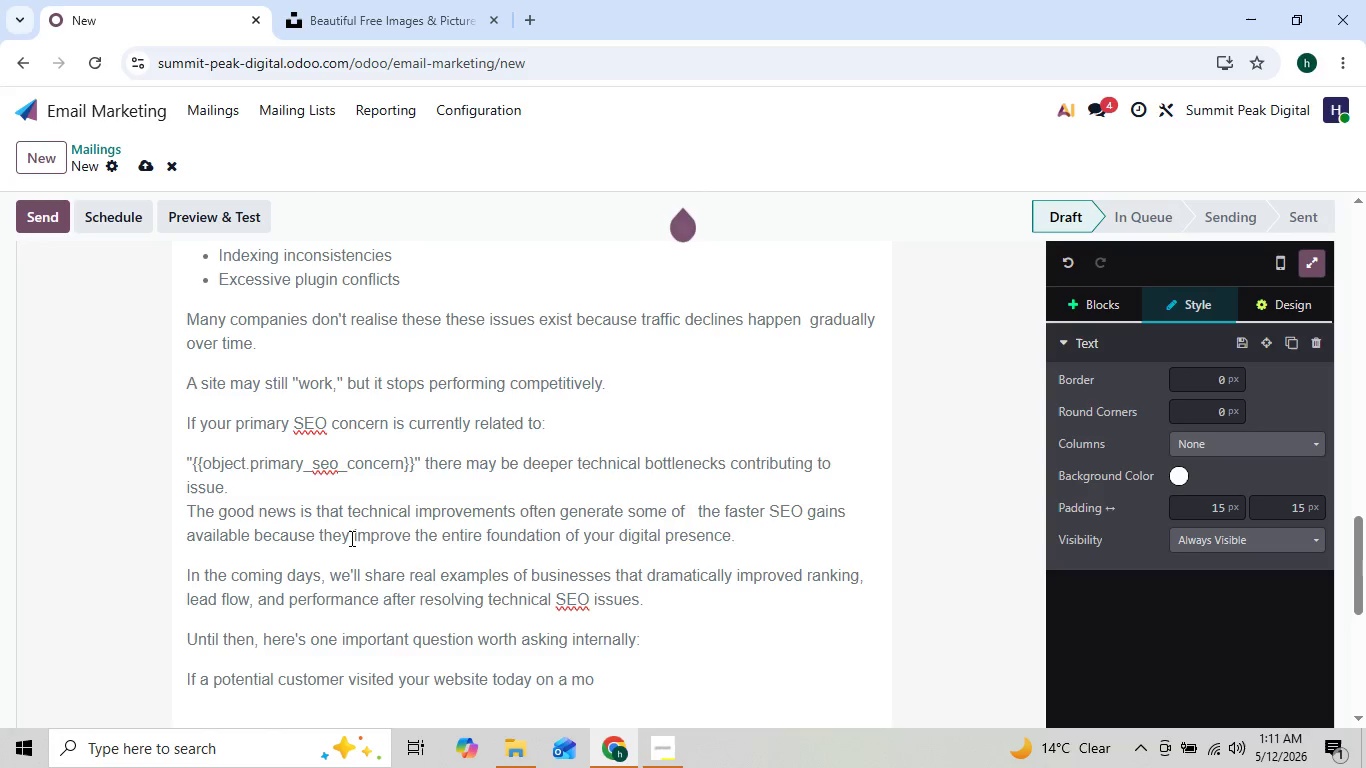 
key(ArrowRight)
 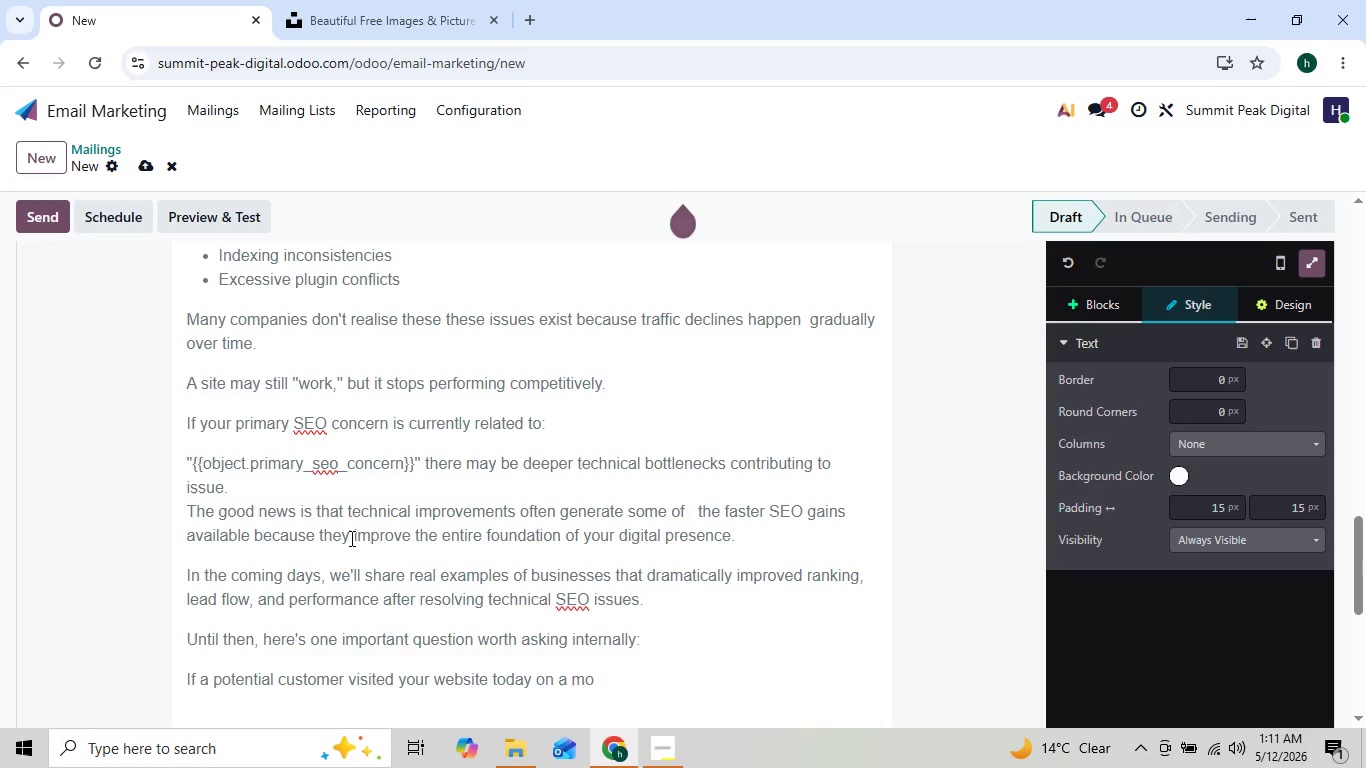 
key(ArrowRight)
 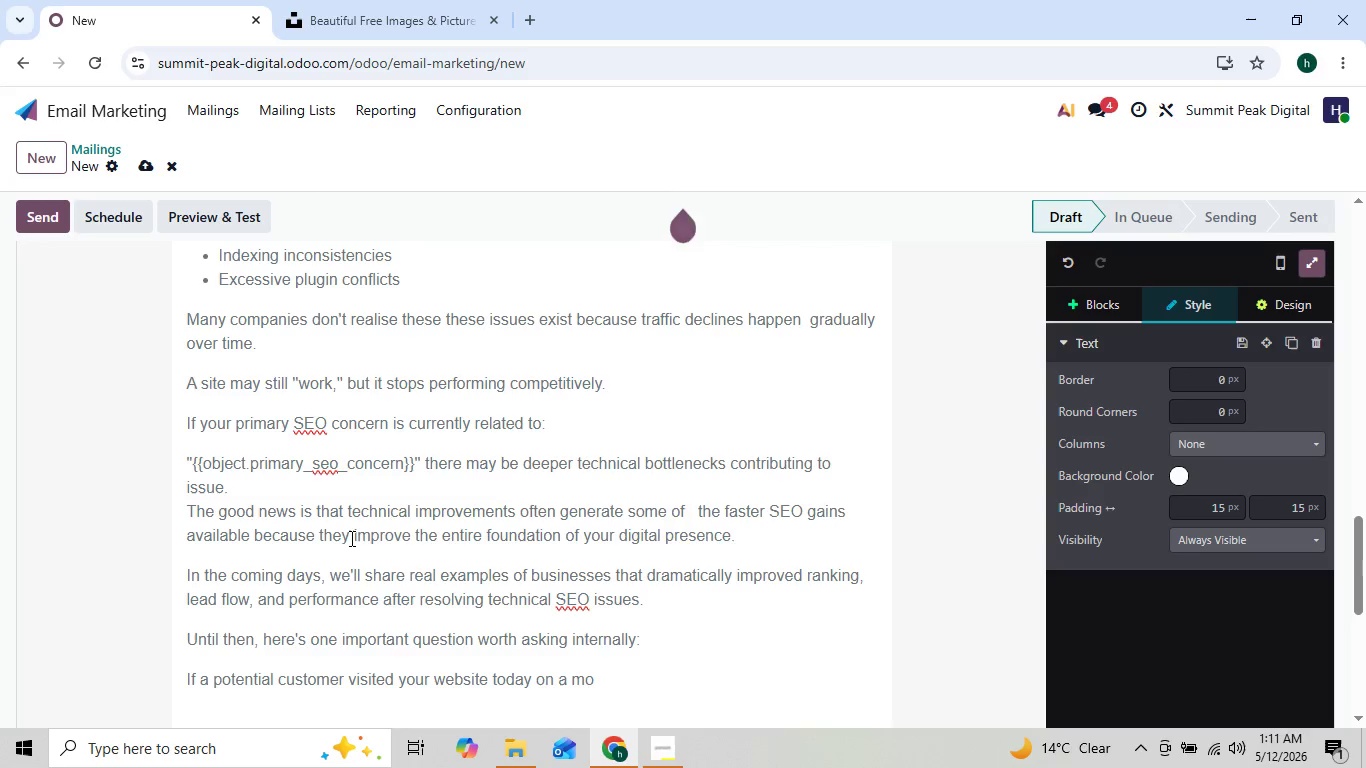 
key(ArrowRight)
 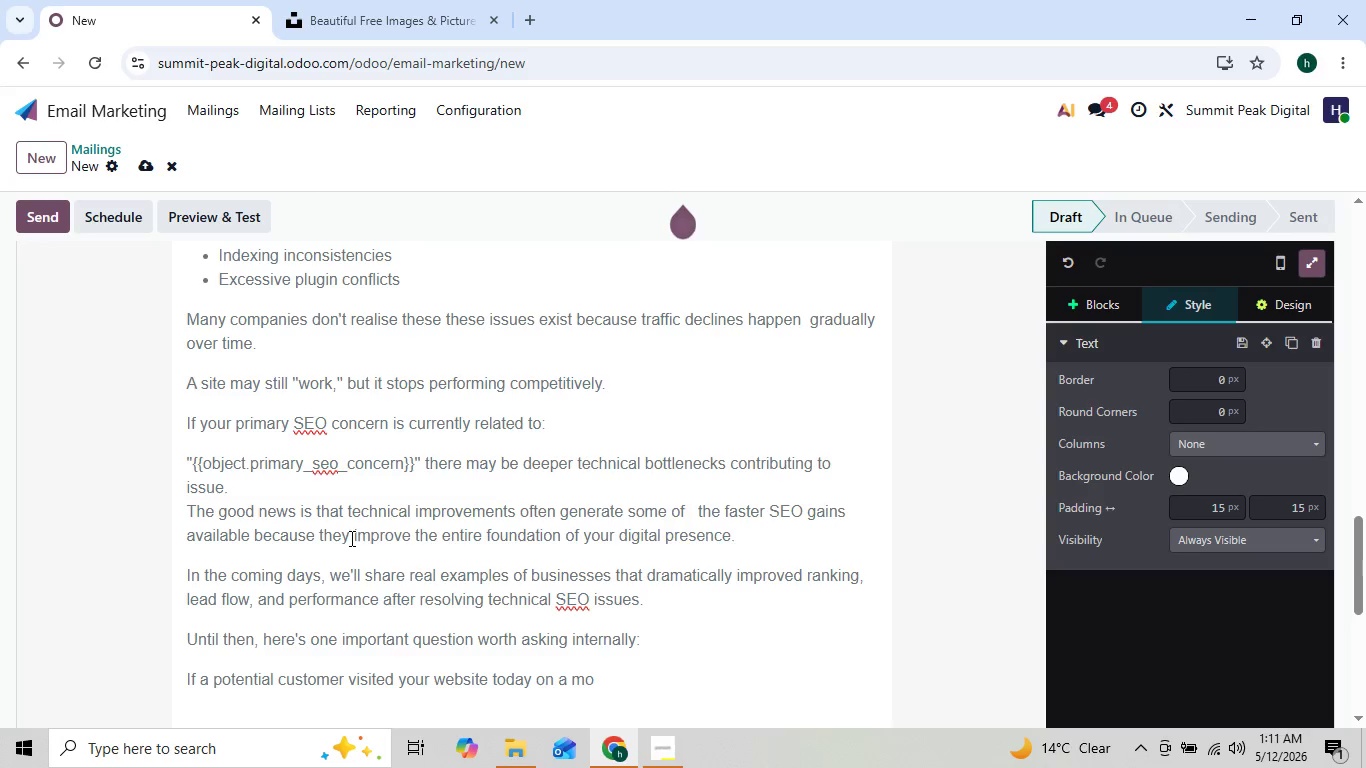 
key(ArrowRight)
 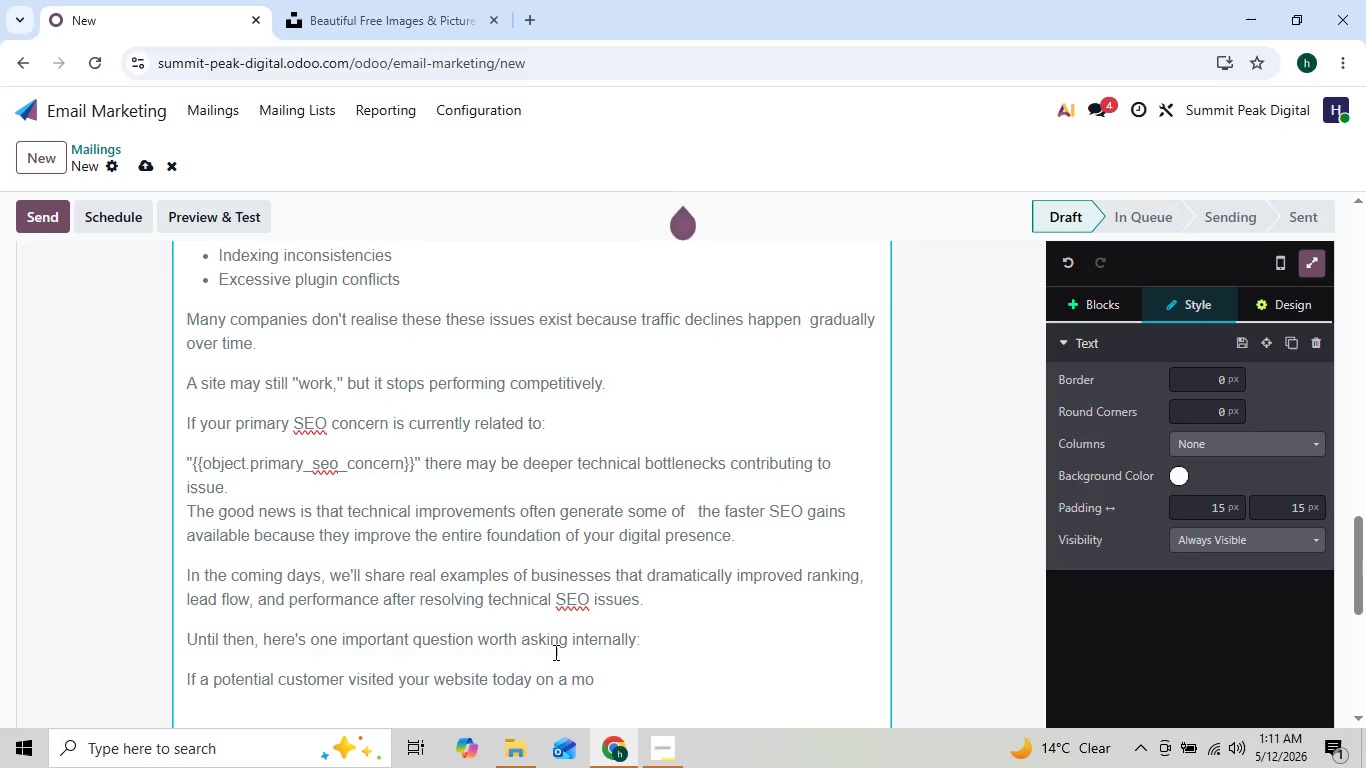 
left_click([604, 679])
 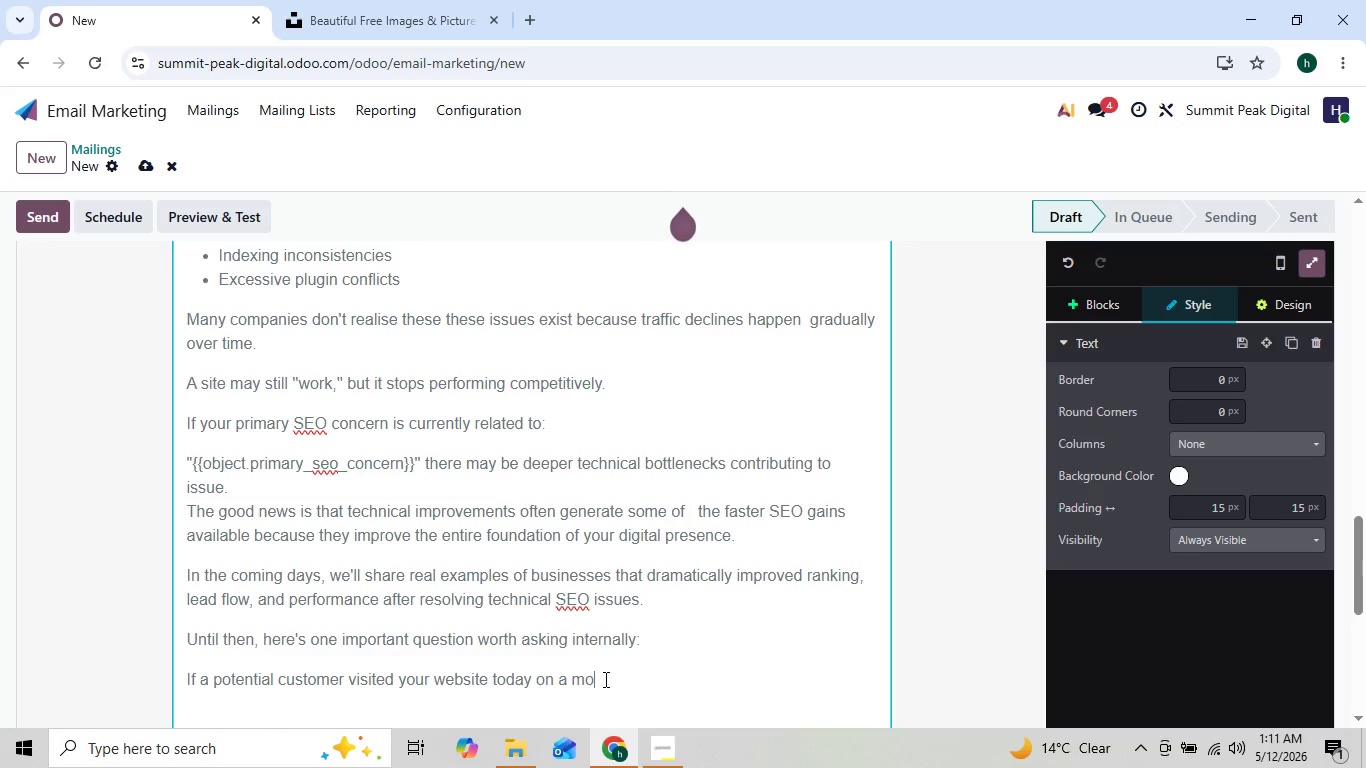 
type(bile connection)
 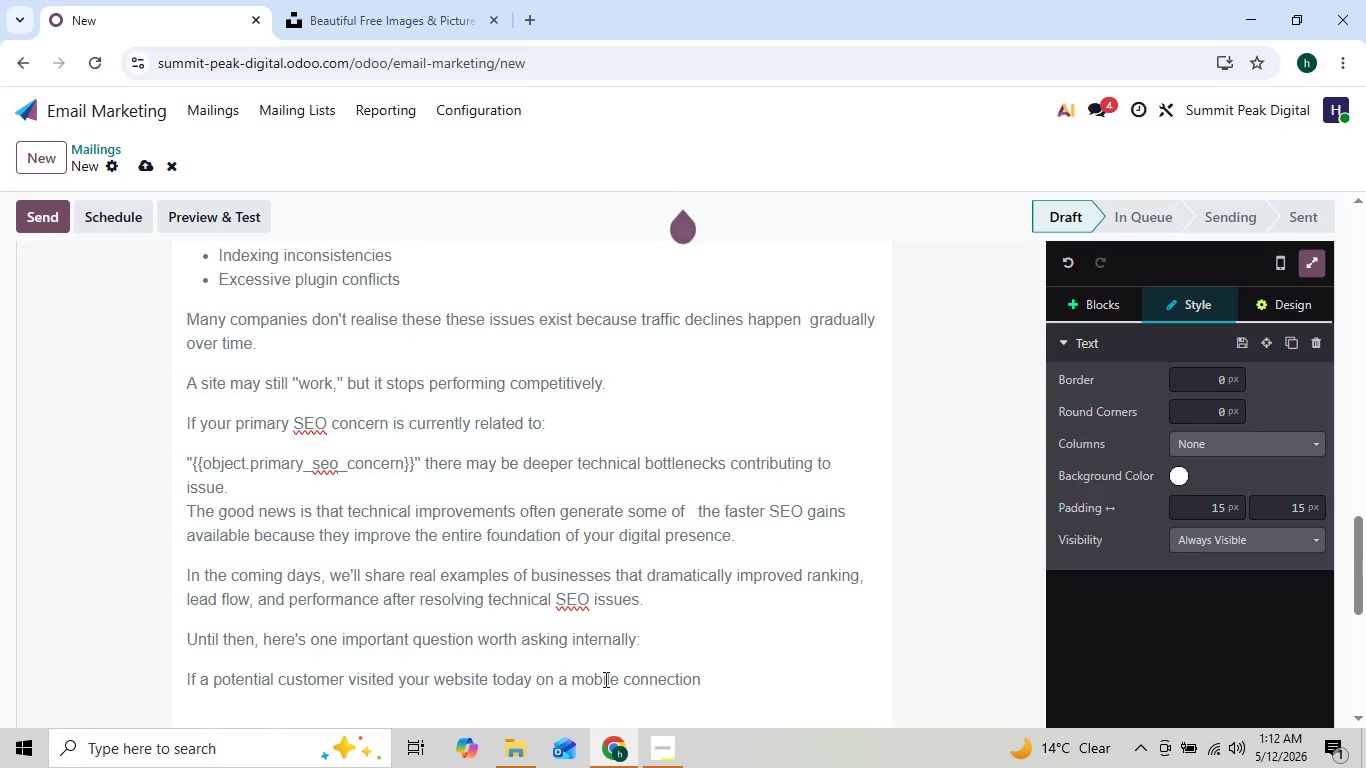 
key(Comma)
 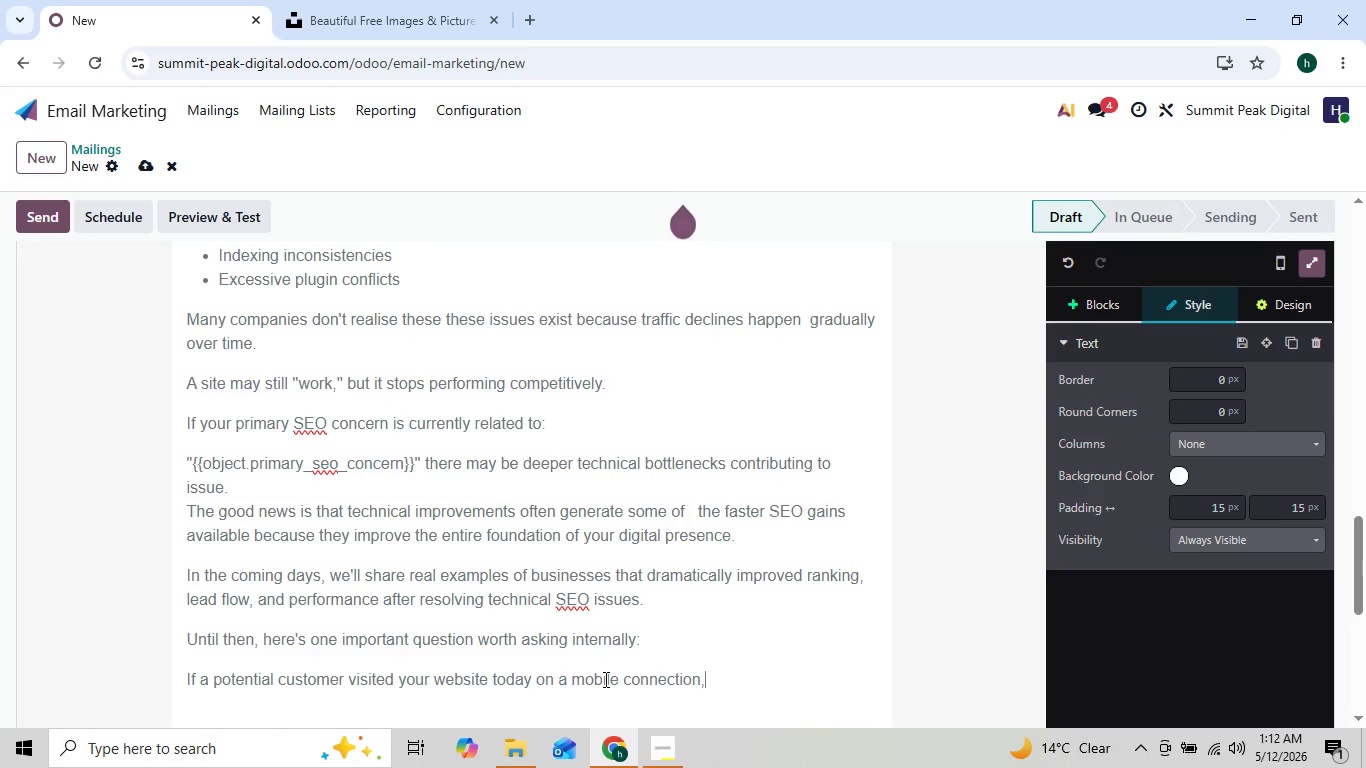 
key(Space)
 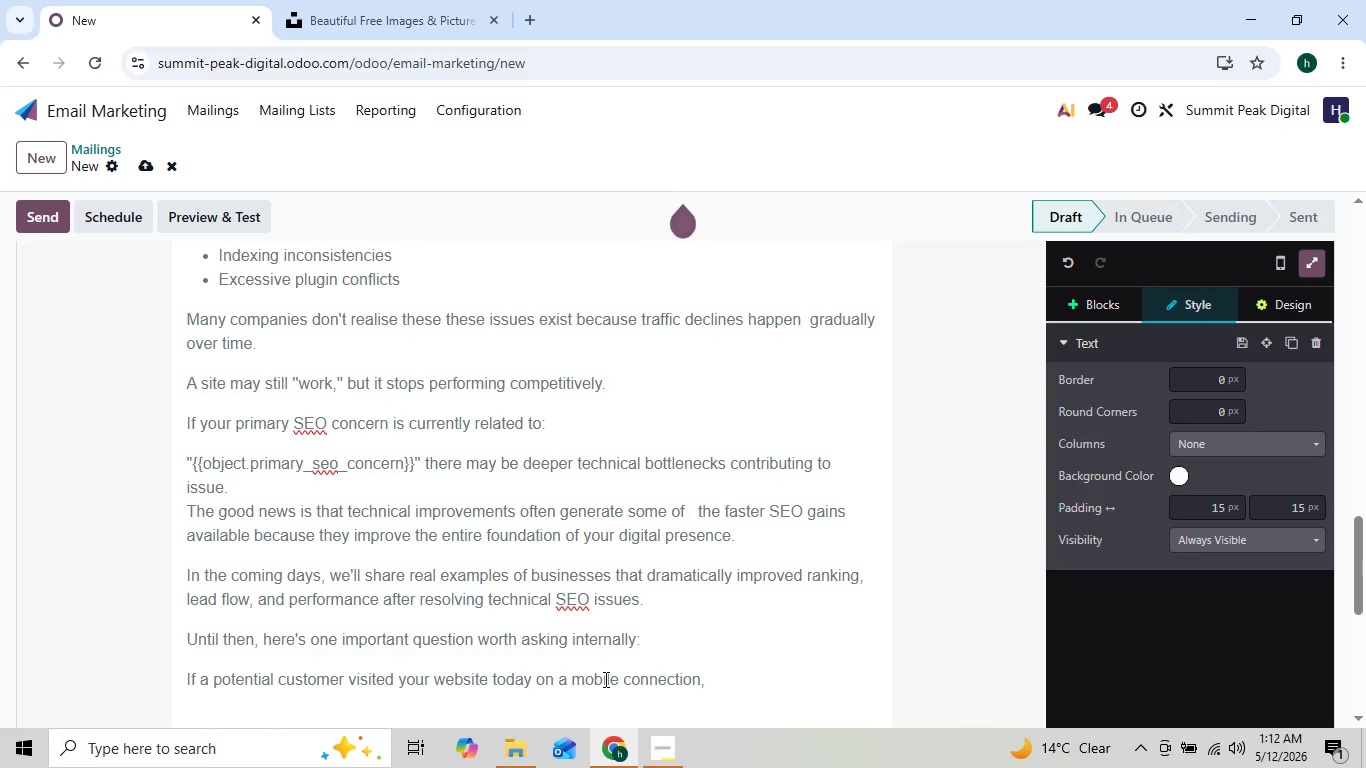 
type(W)
key(Backspace)
type(would the experience feel fast, smooth, and trustworthy)
 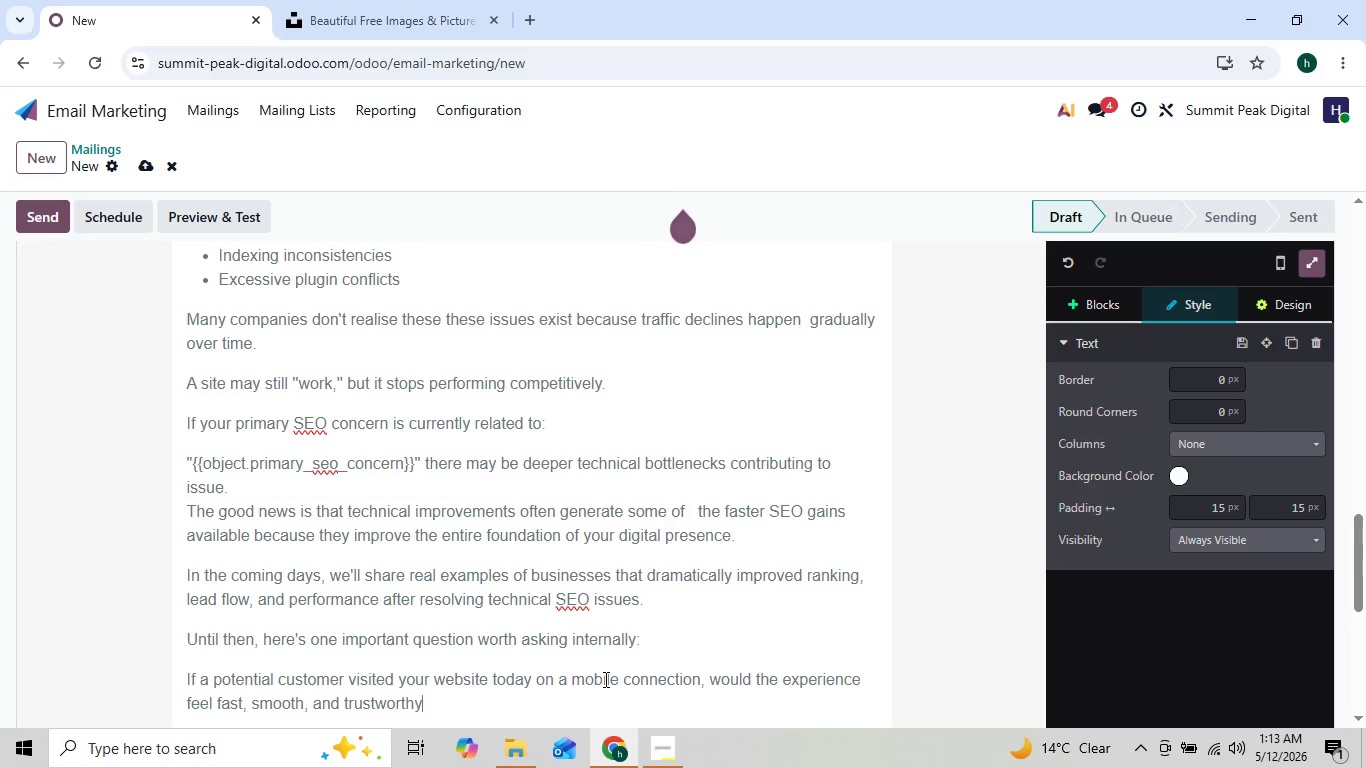 
key(Shift+Slash)
 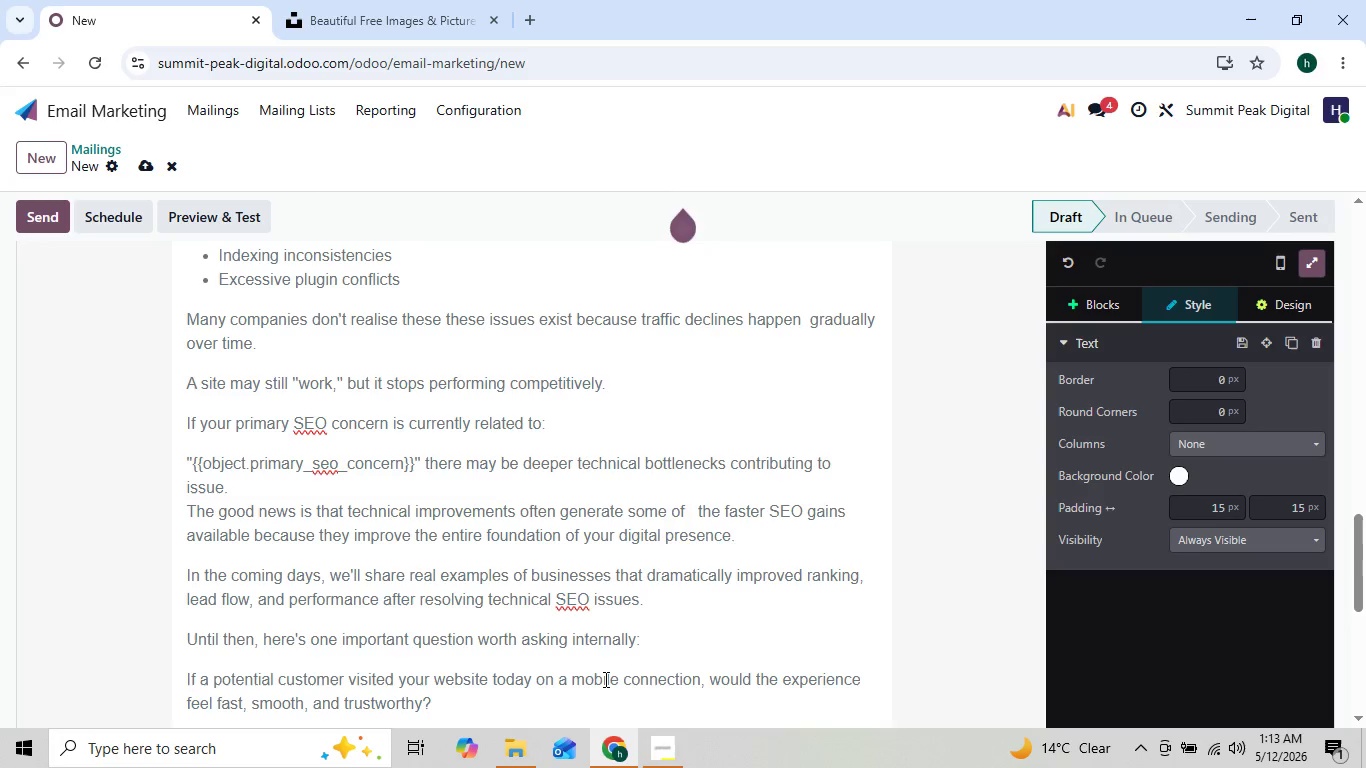 
key(Enter)
 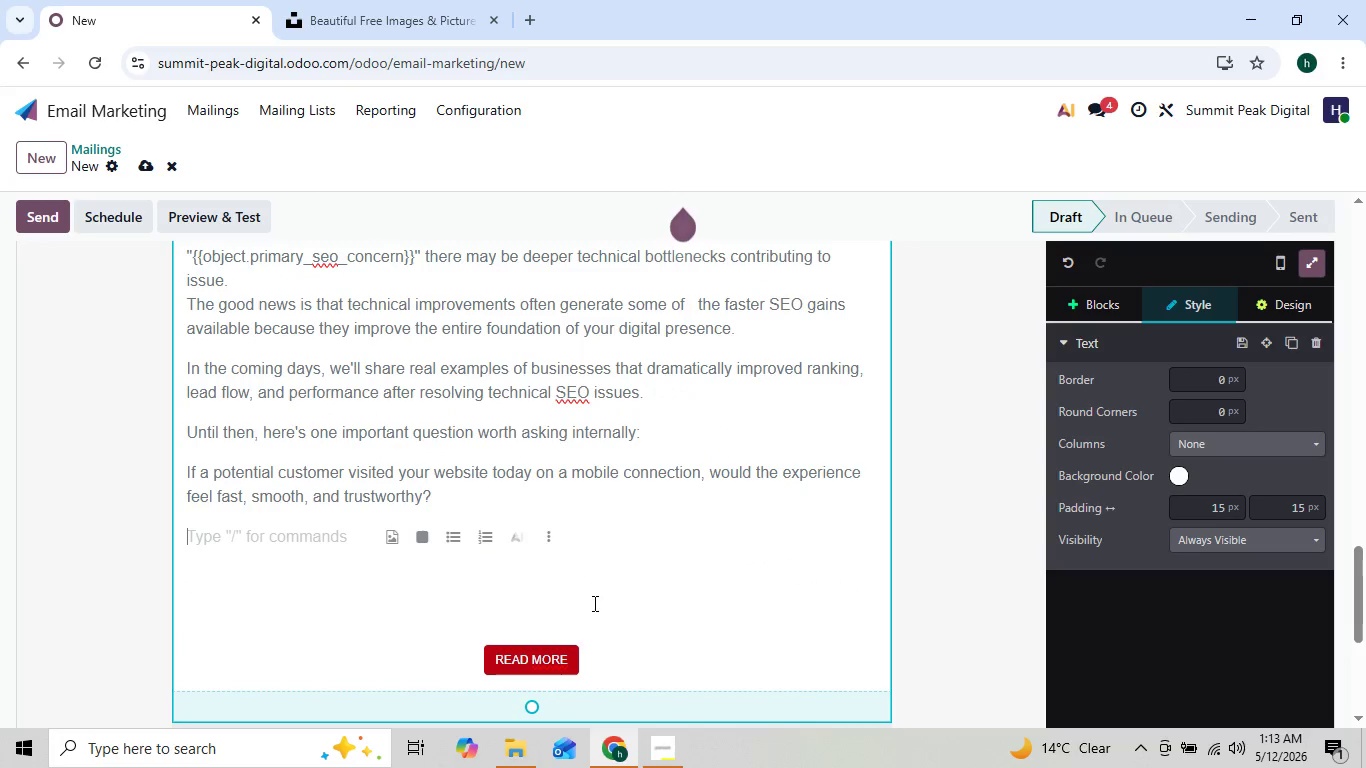 
type(If the answer is uncertain )
key(Backspace)
type(, it may be time for deep)
 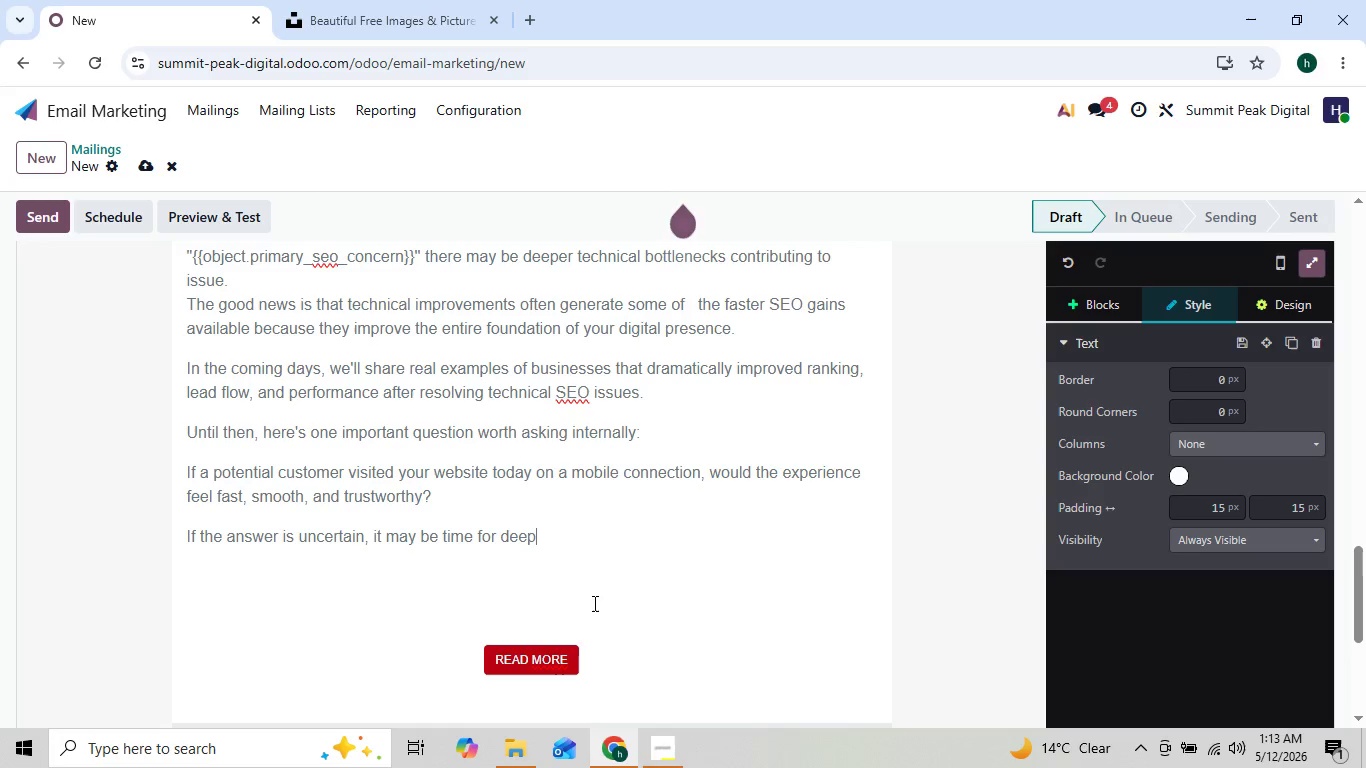 
type(er audit.)
 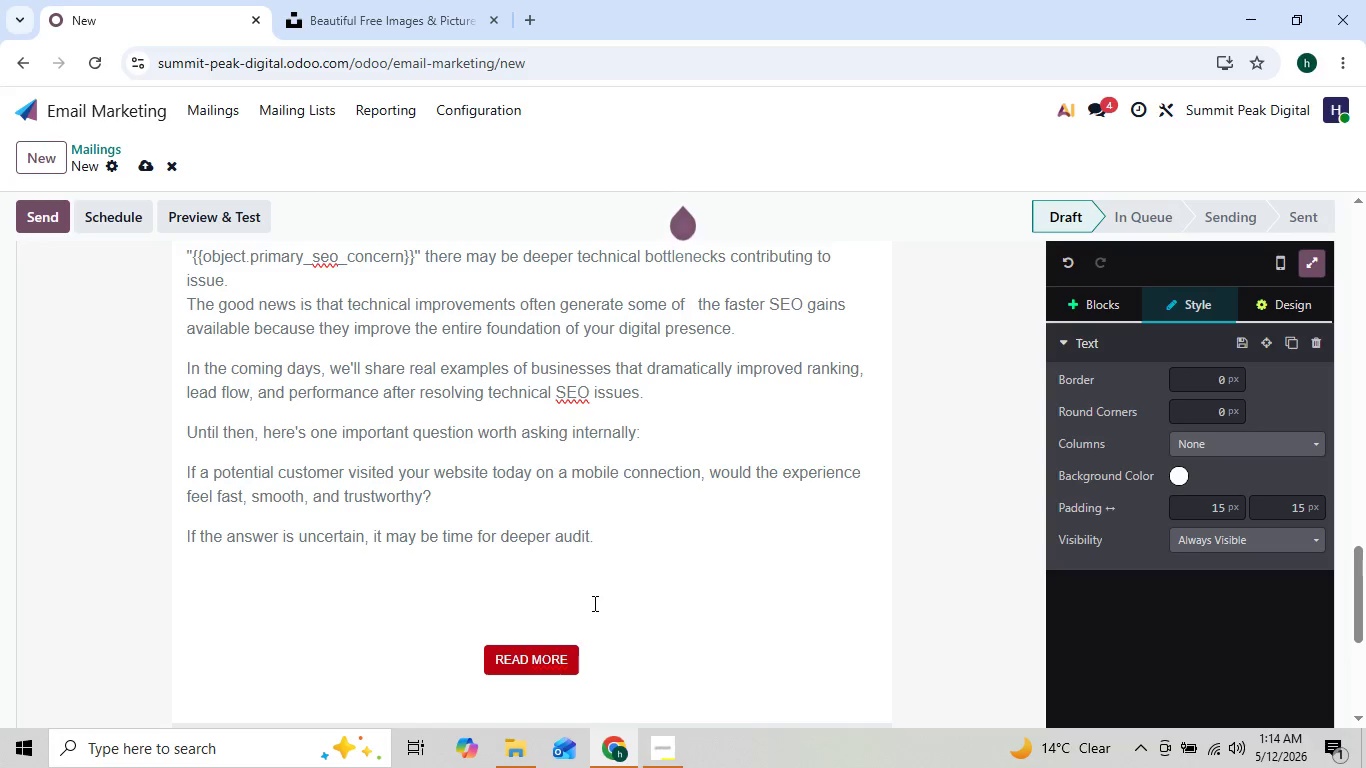 
key(Enter)
 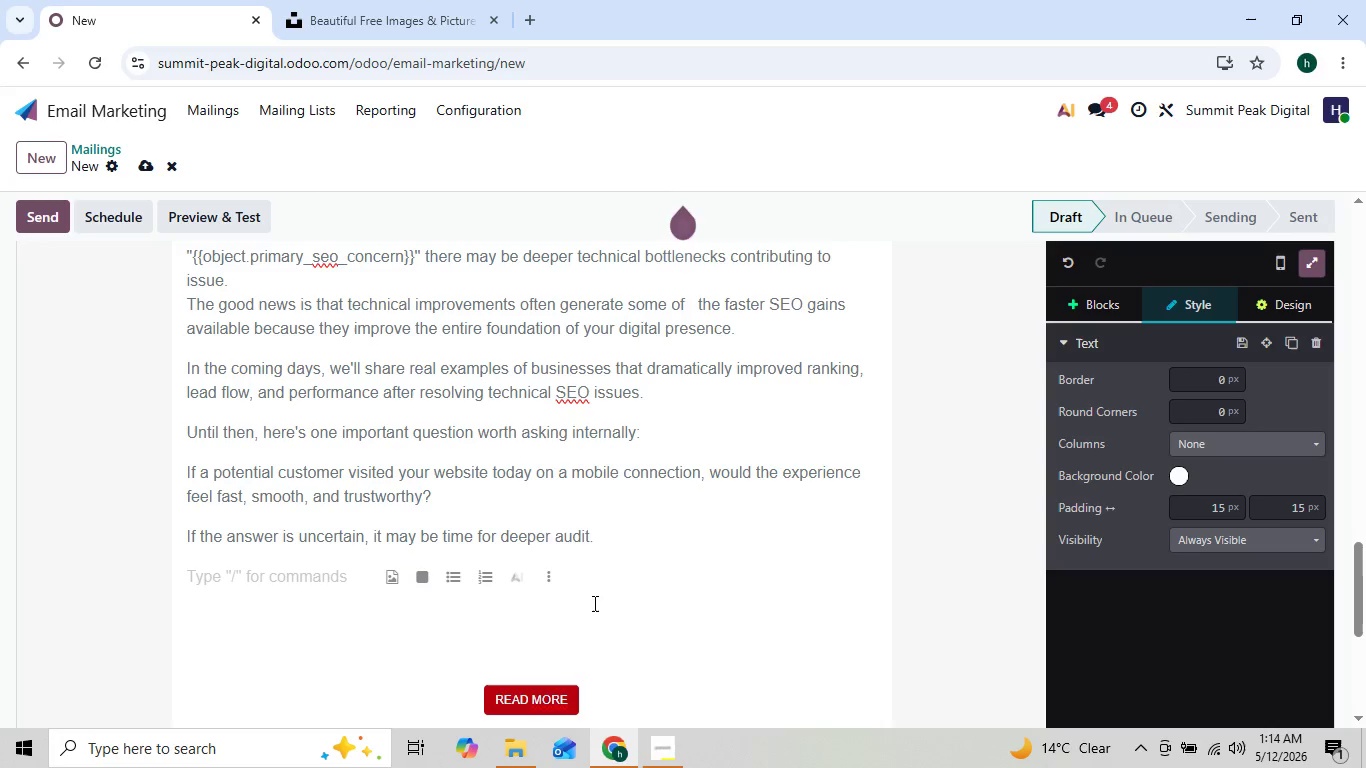 
type(Best rega)
 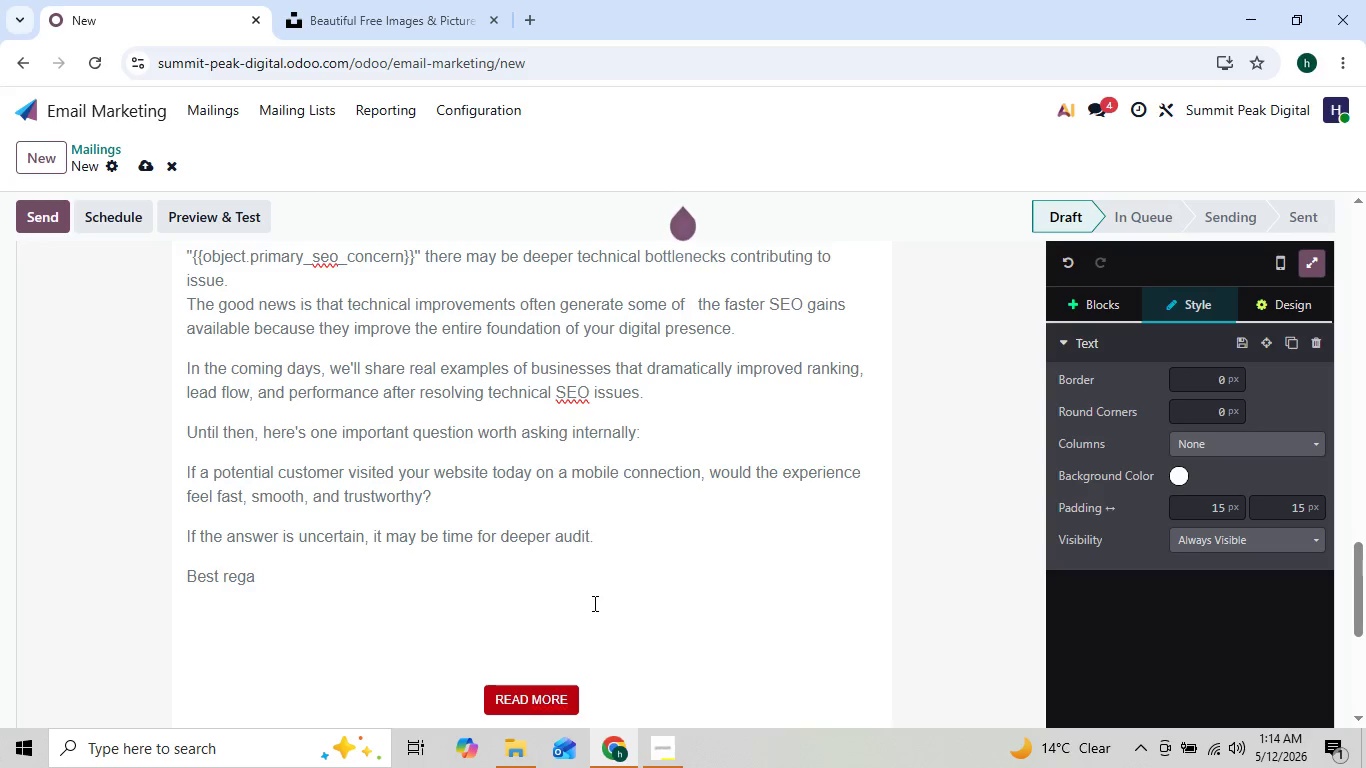 
type(ds,)
 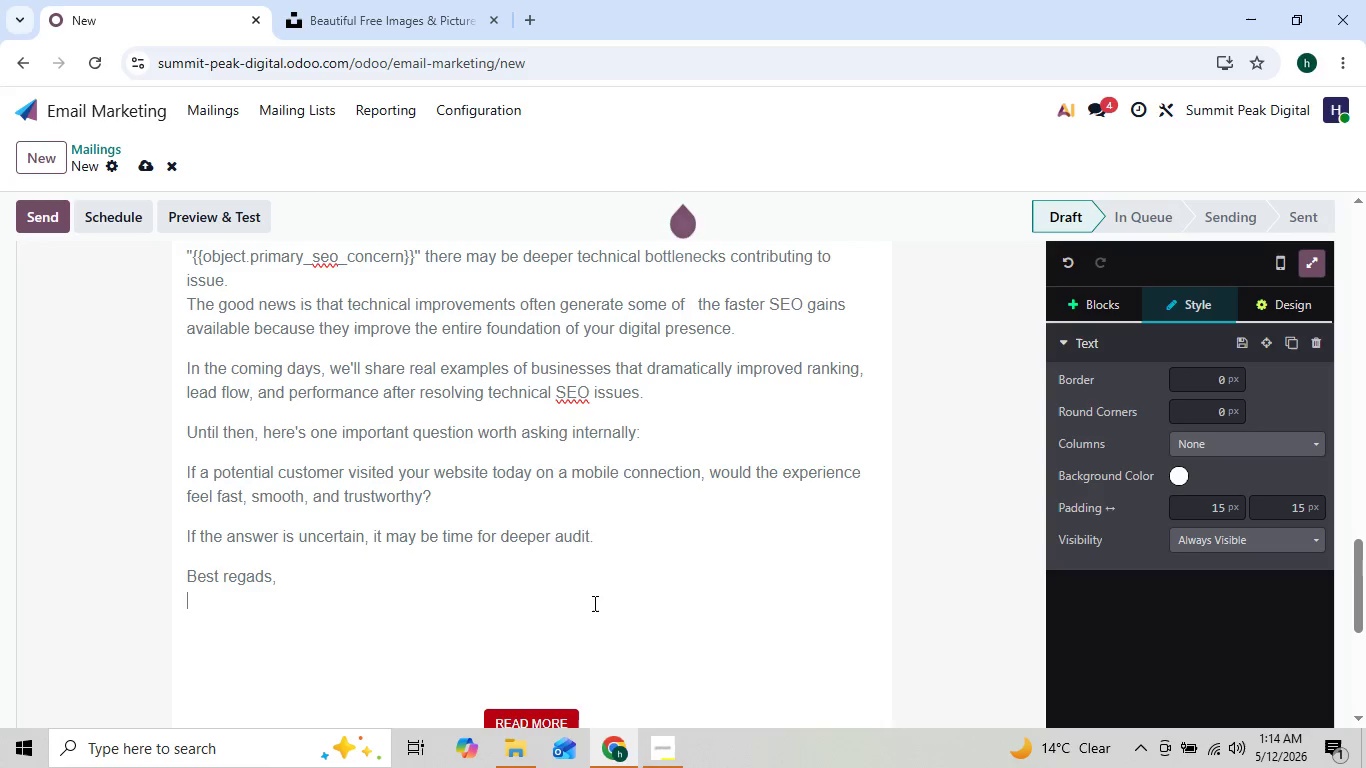 
key(Shift+Enter)
 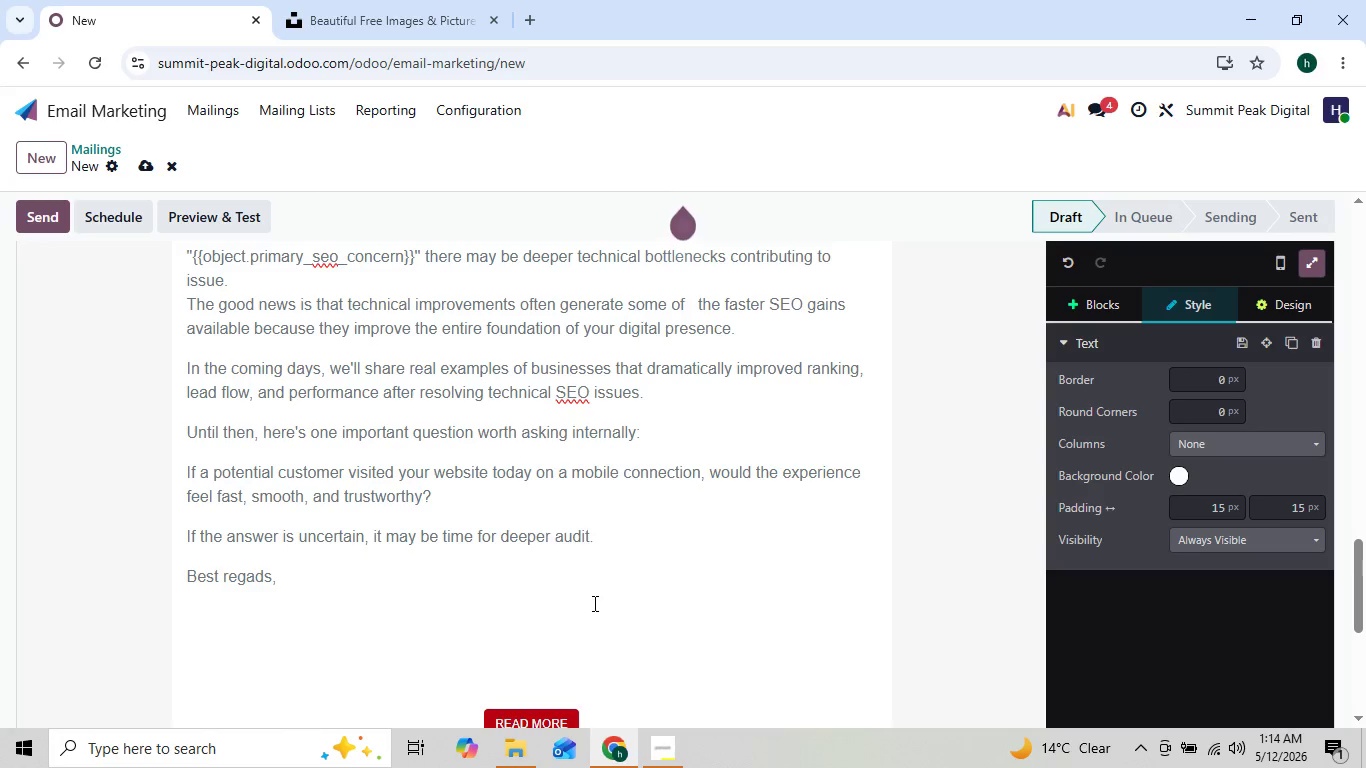 
type(h)
key(Backspace)
type(The summit )
 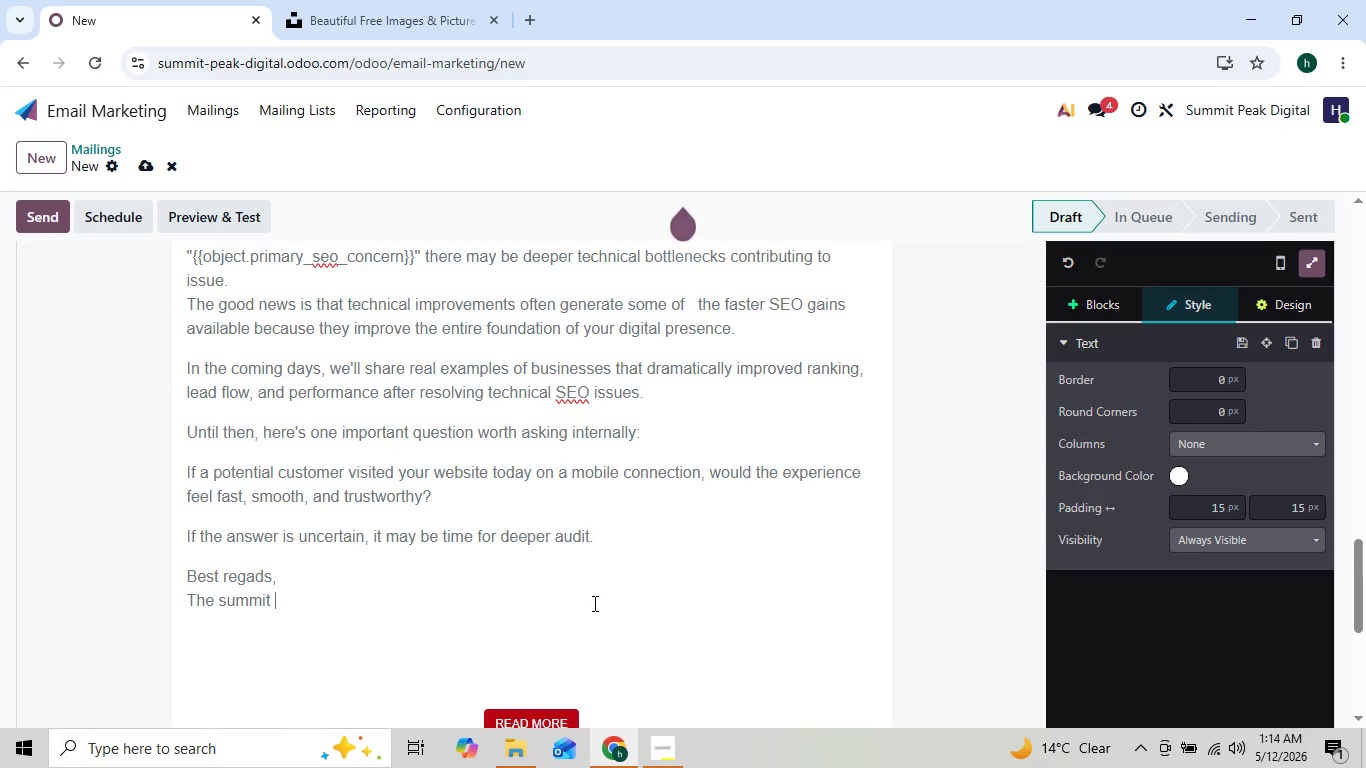 
 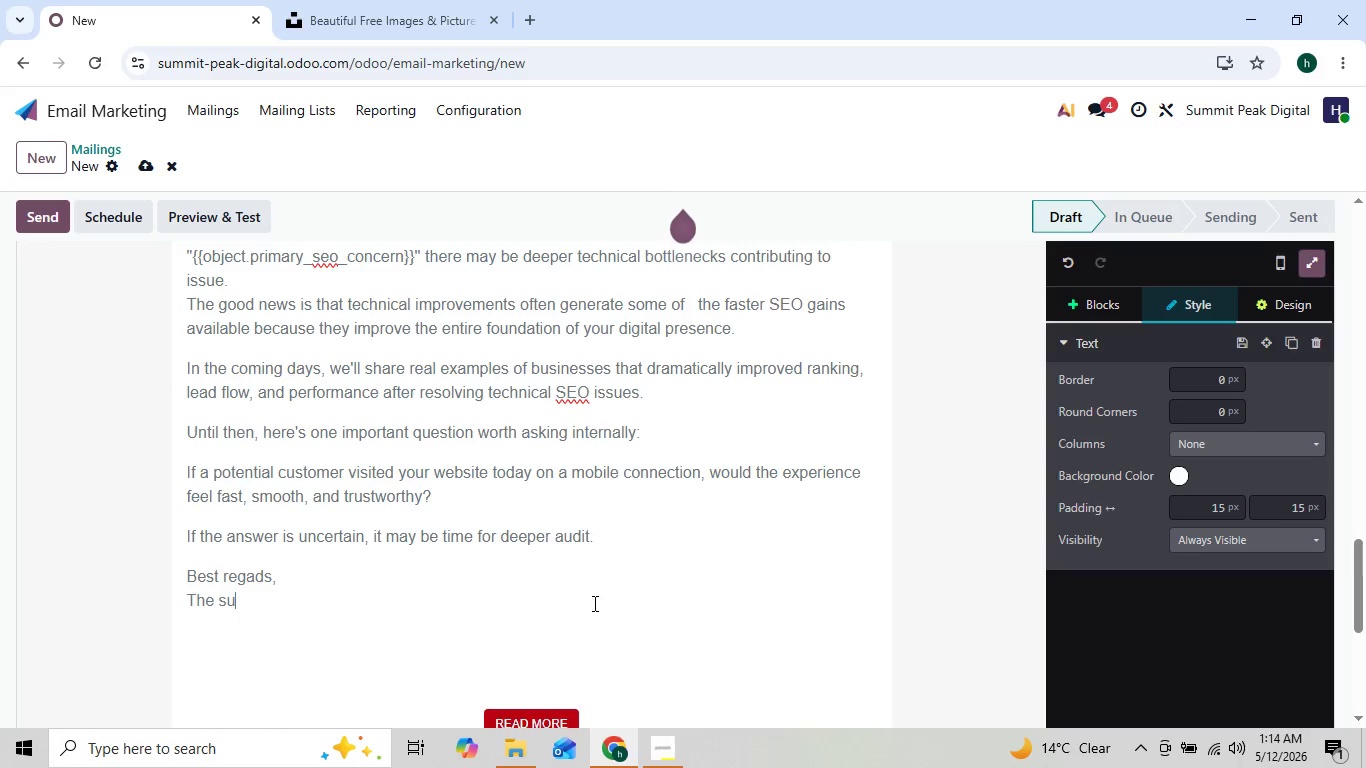 
hold_key(key=ShiftLeft, duration=1.0)
 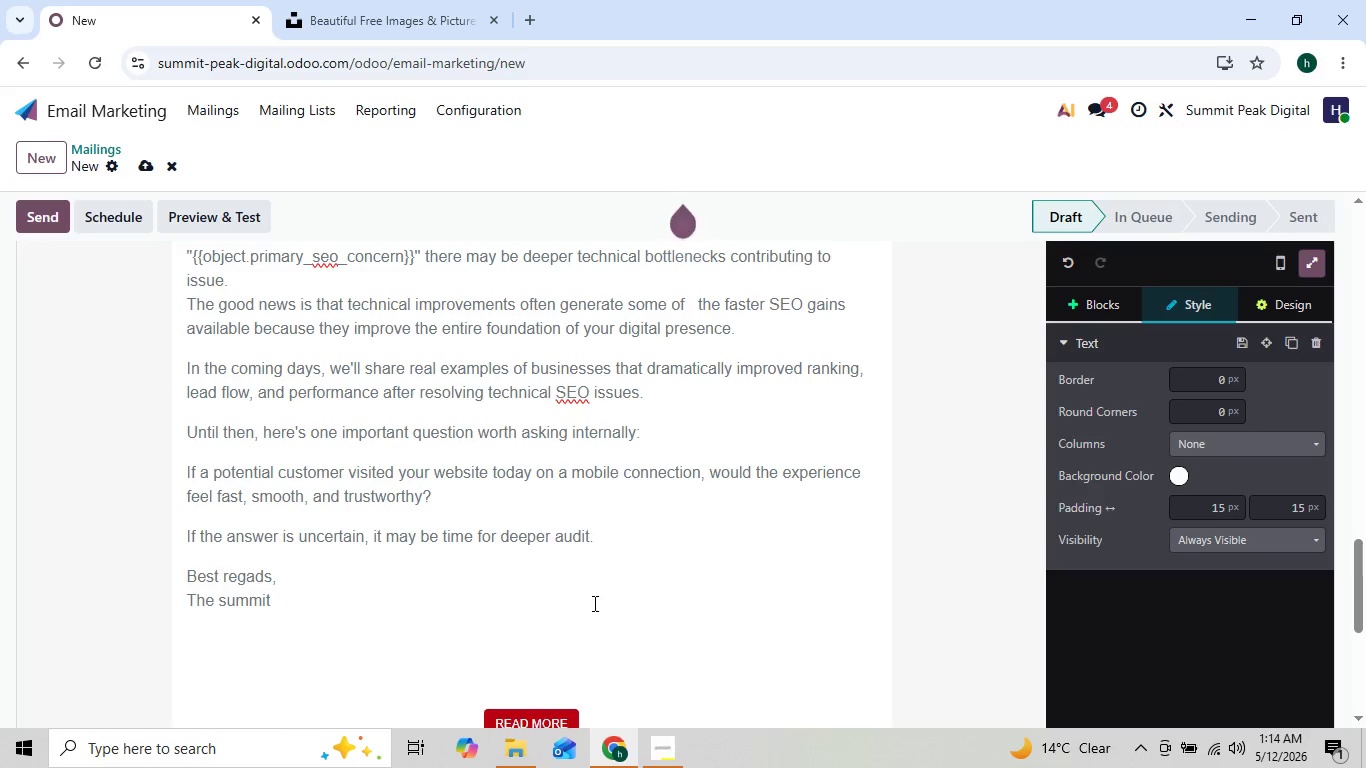 
hold_key(key=ShiftLeft, duration=2.83)
 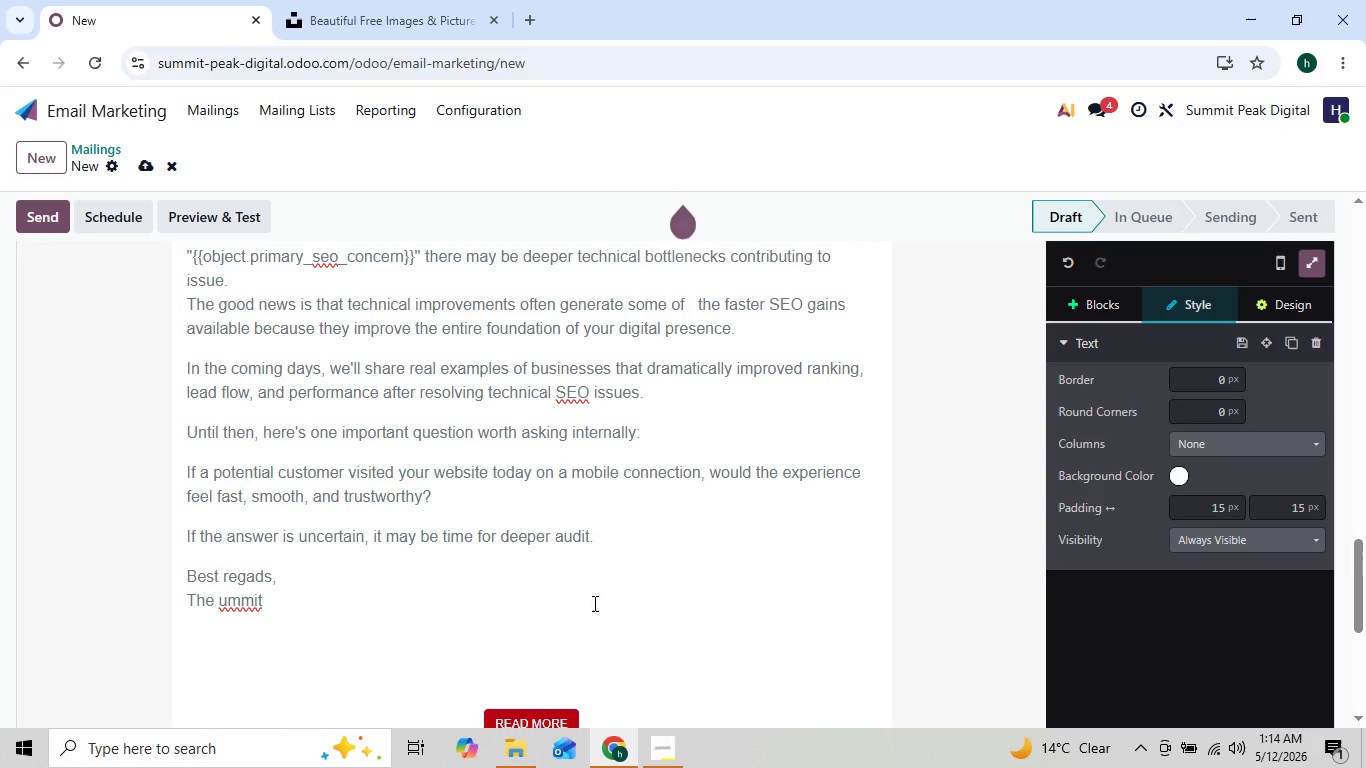 
key(ArrowLeft)
 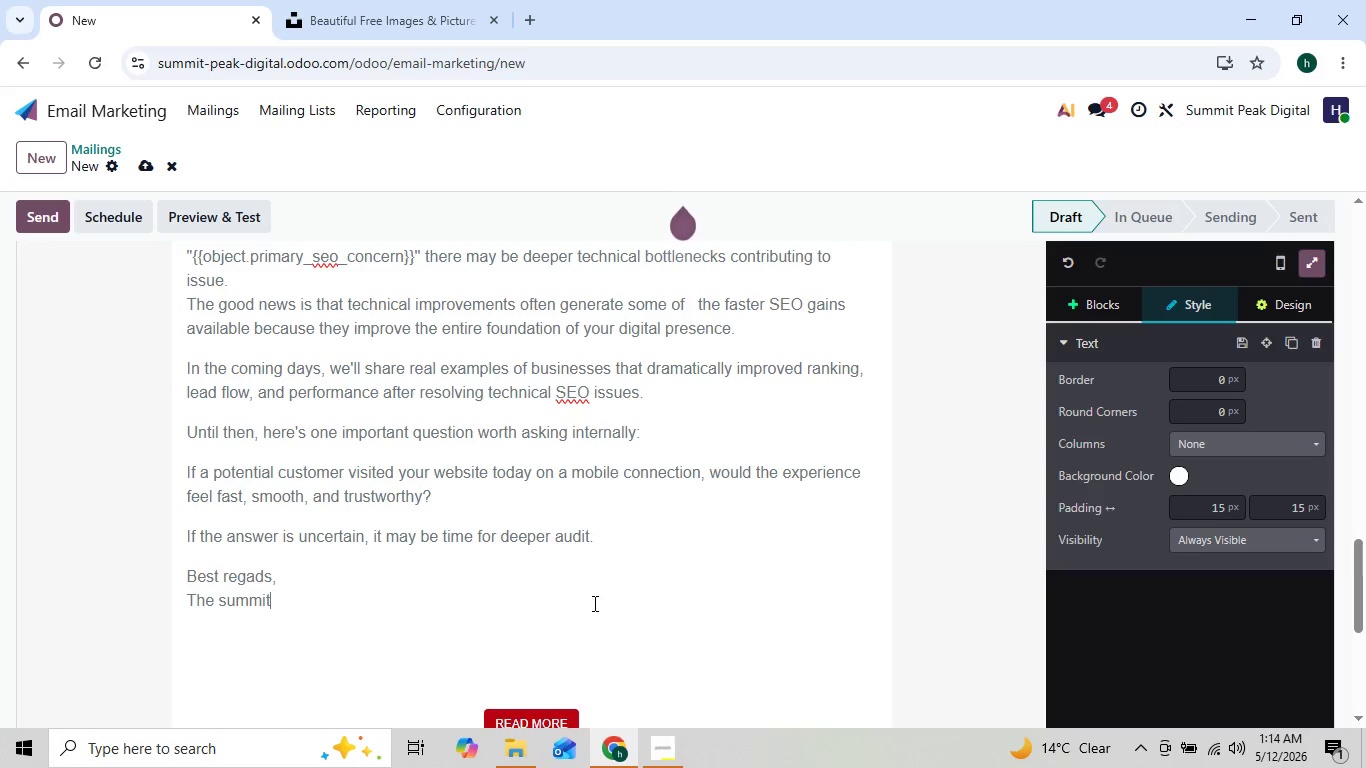 
key(ArrowLeft)
 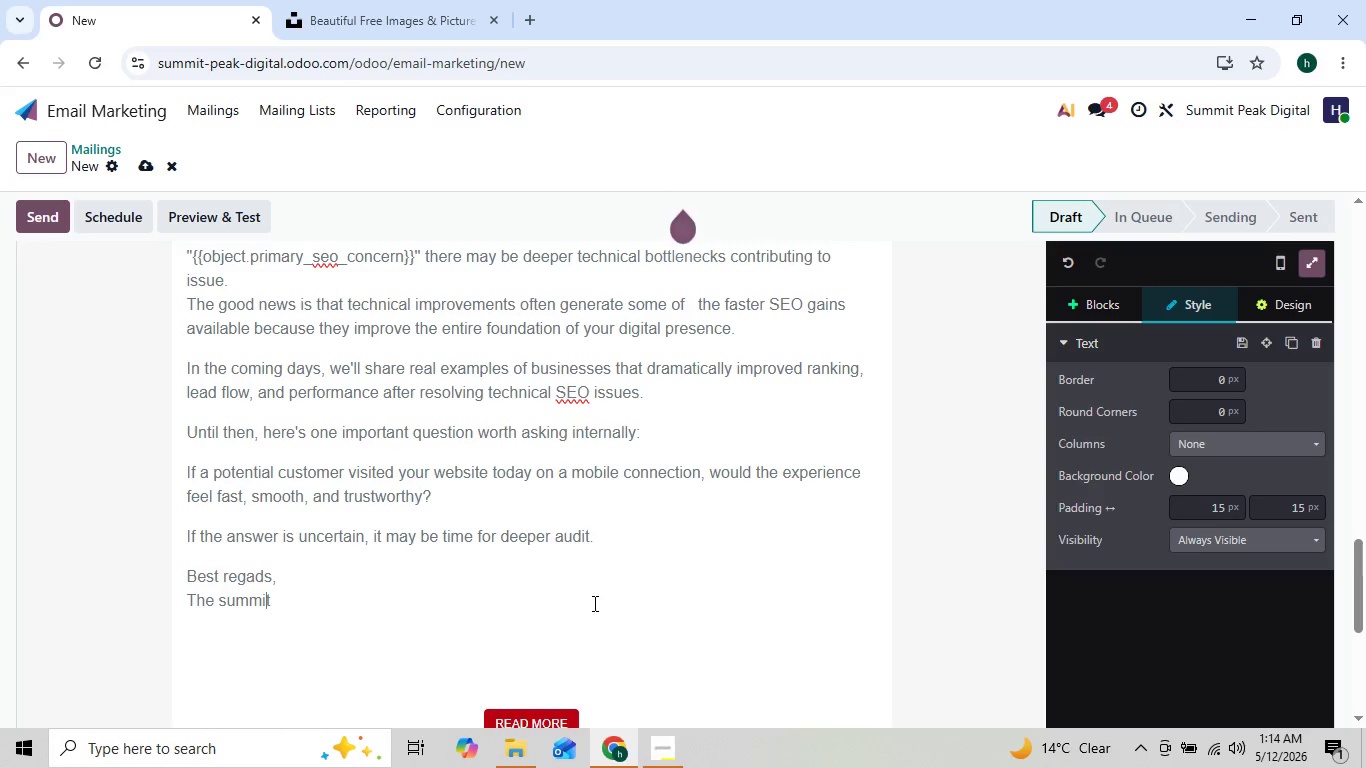 
key(ArrowLeft)
 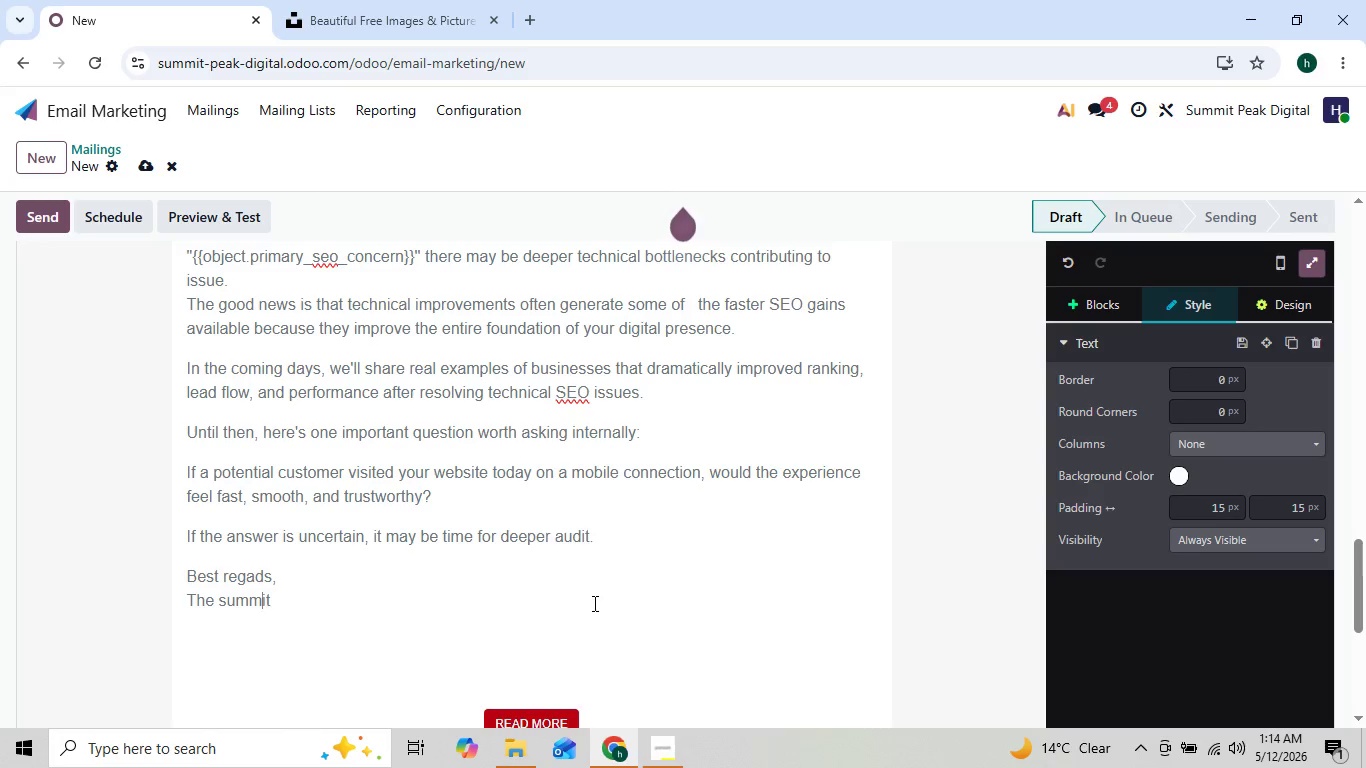 
key(ArrowLeft)
 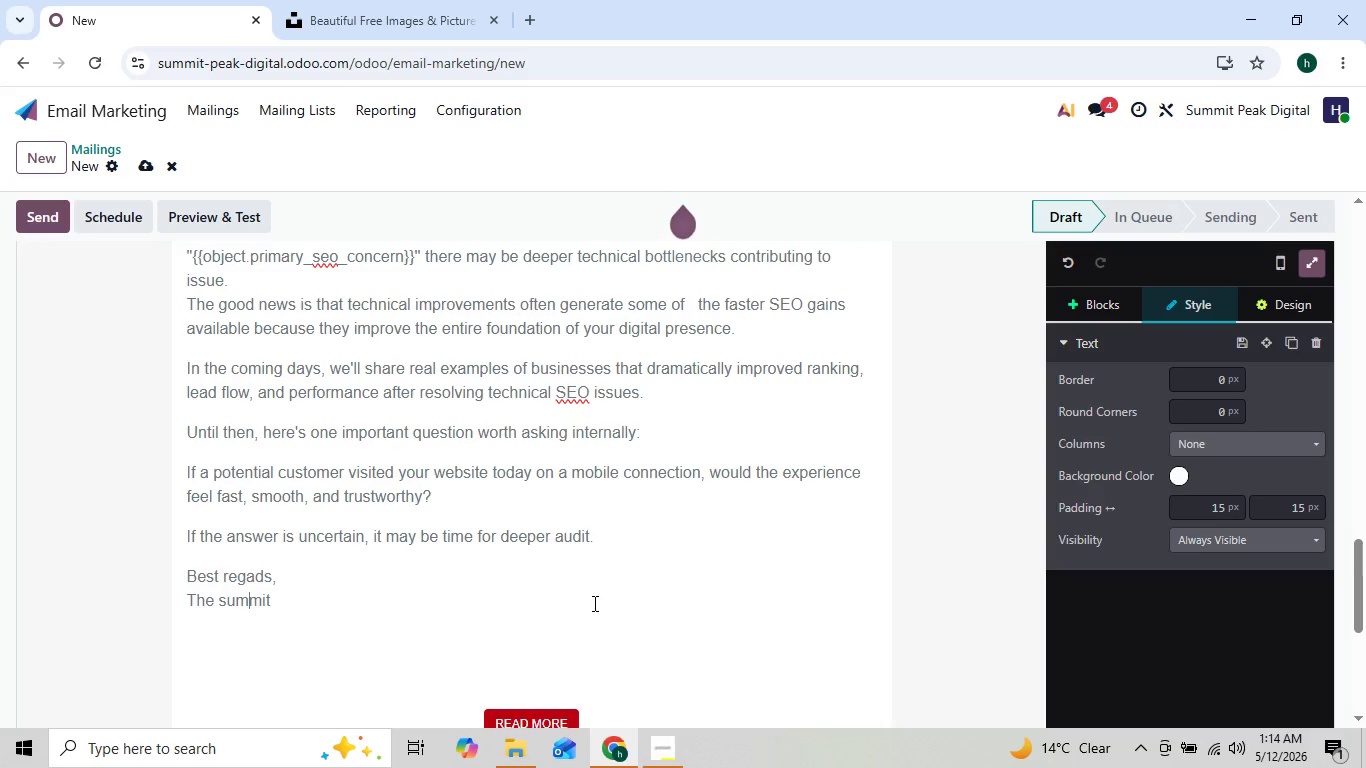 
key(ArrowLeft)
 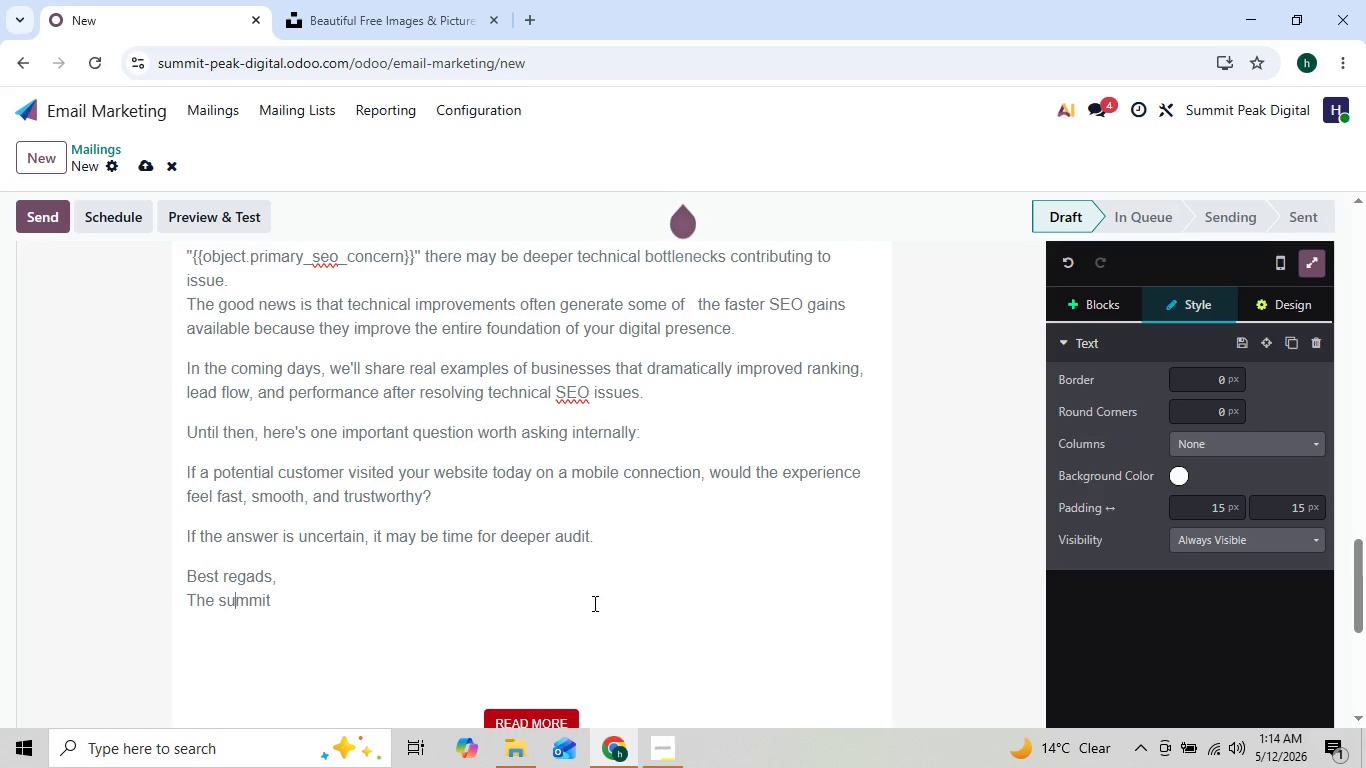 
key(ArrowLeft)
 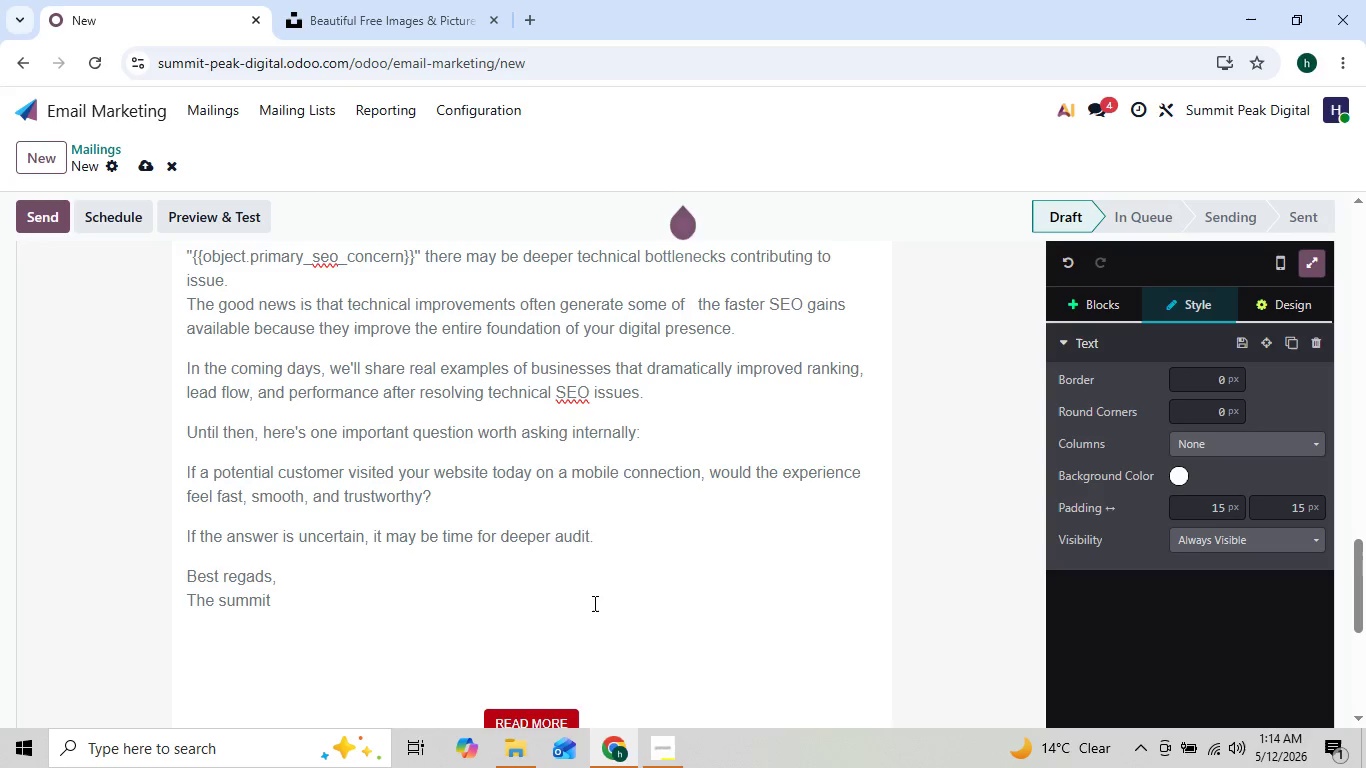 
key(Backspace)
 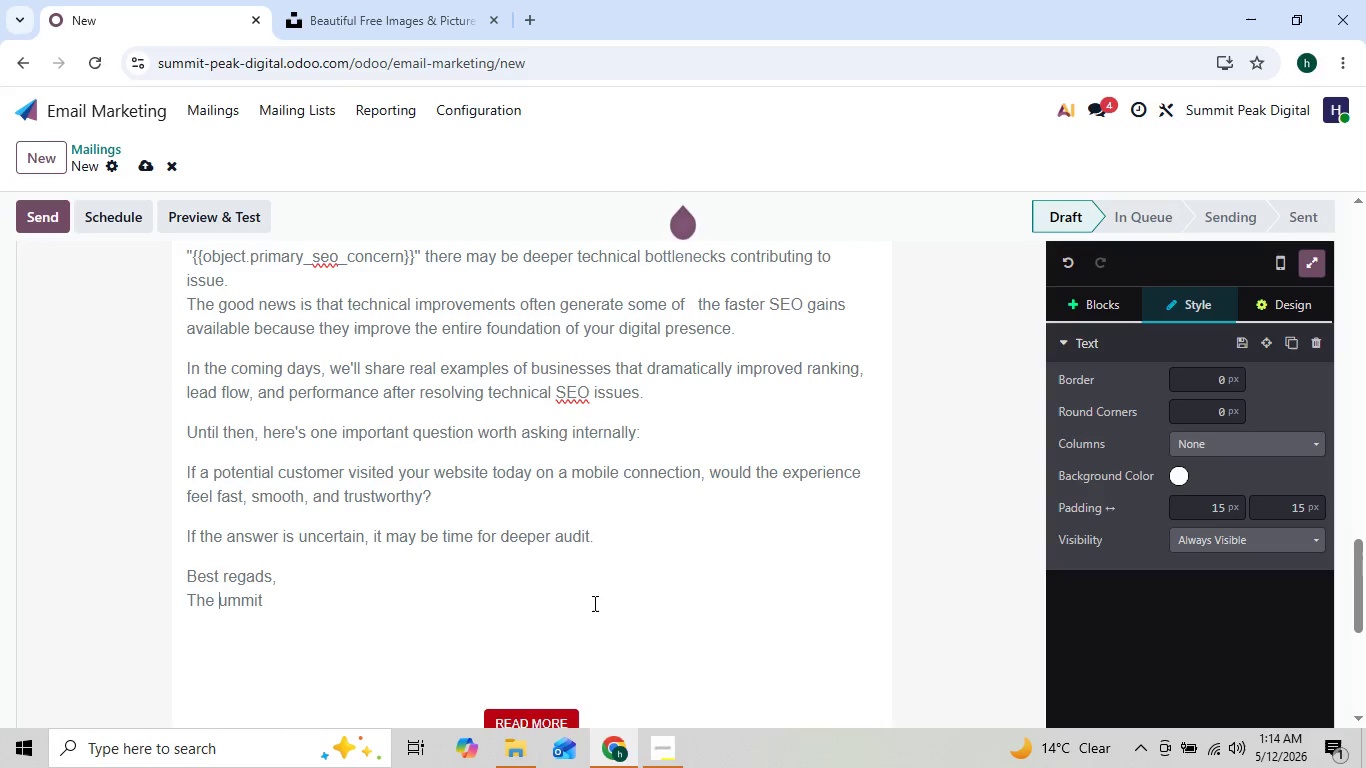 
key(Shift+S)
 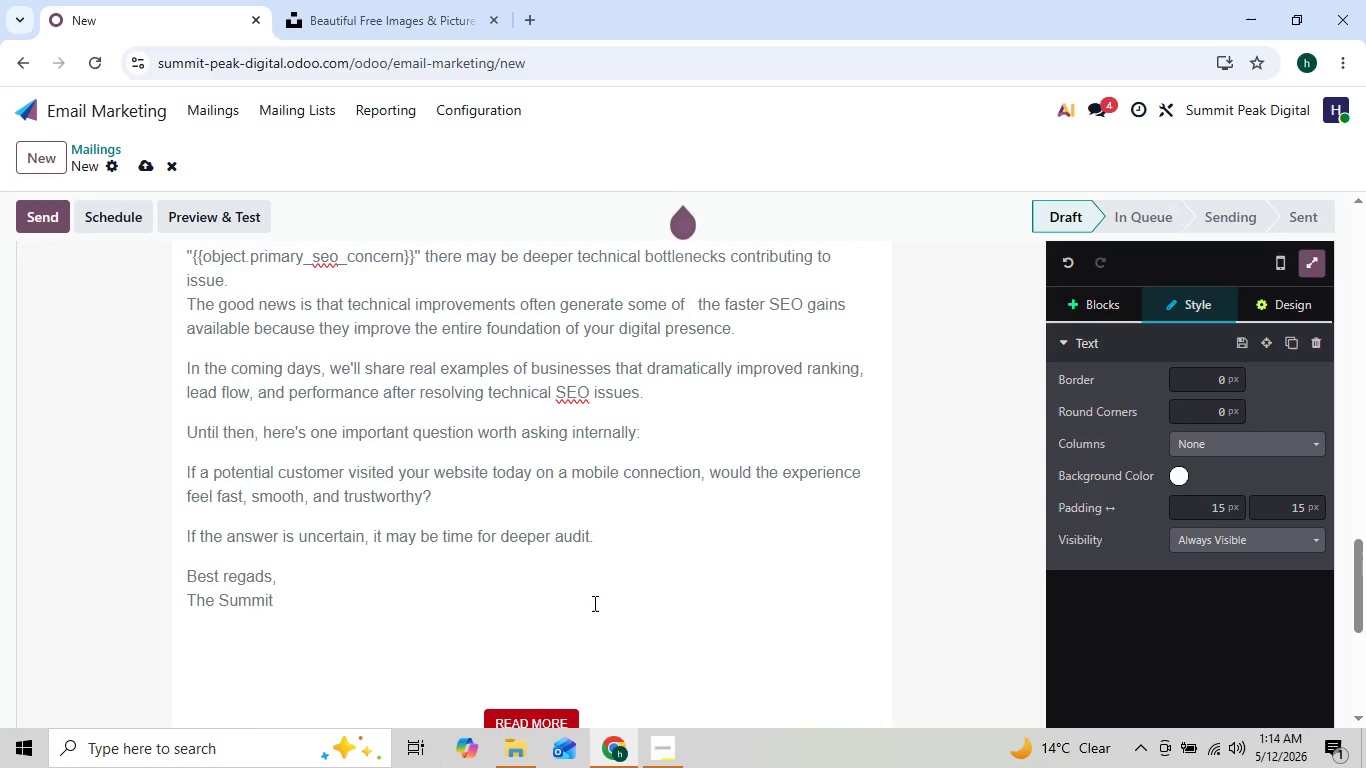 
key(ArrowRight)
 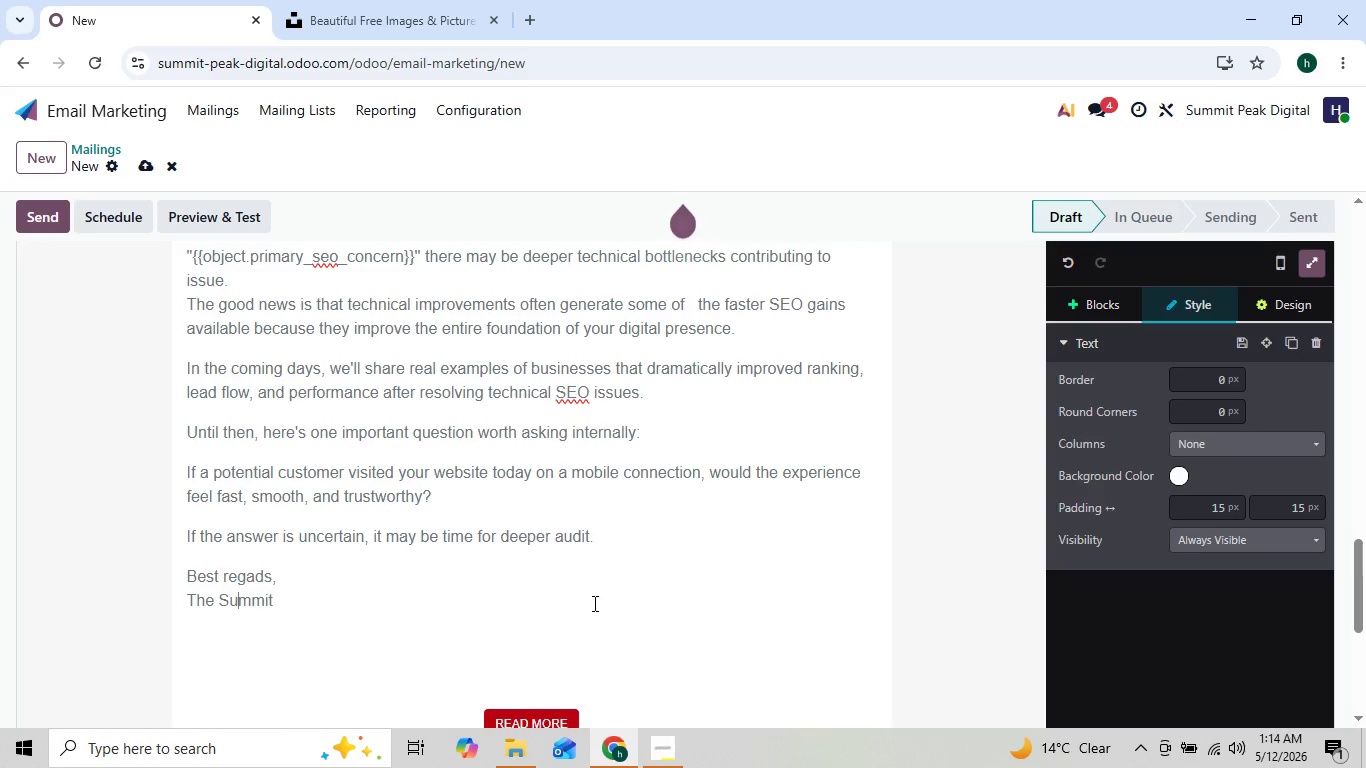 
key(ArrowRight)
 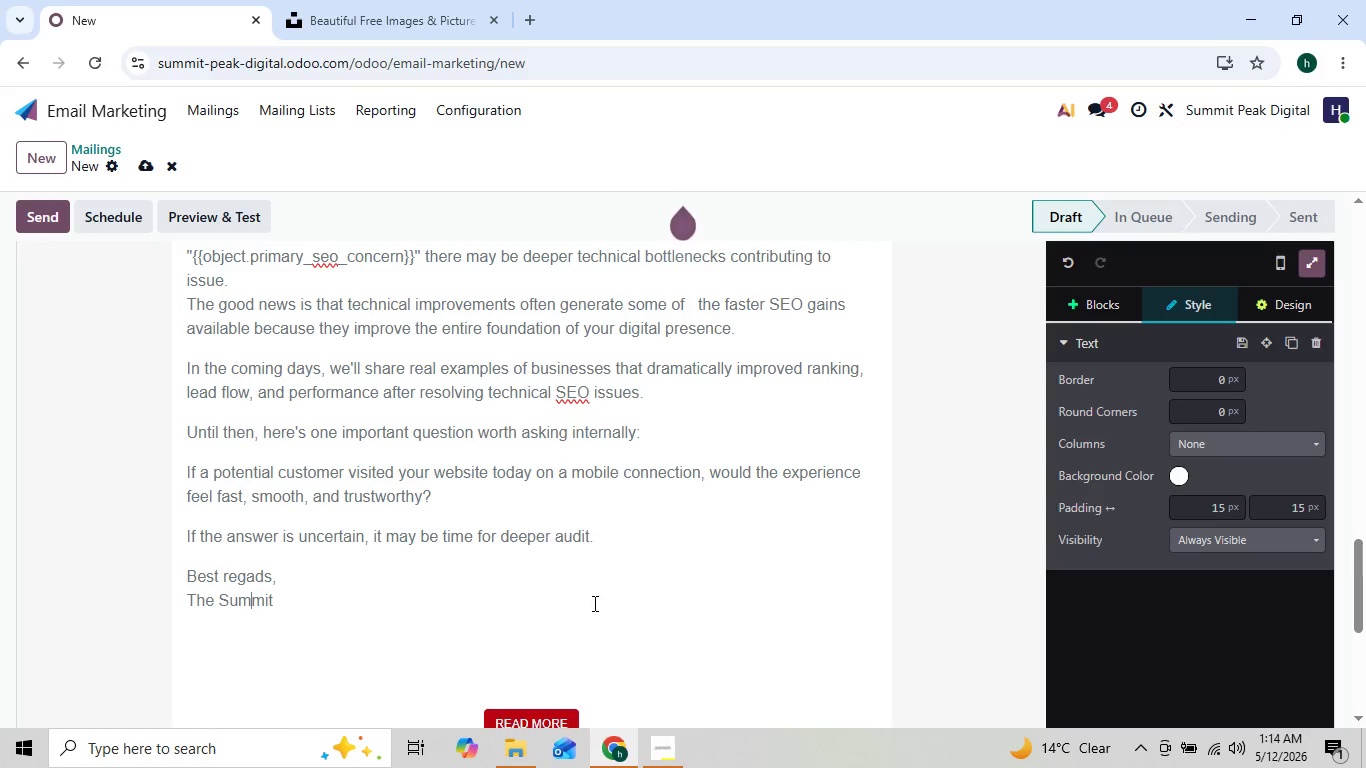 
key(ArrowRight)
 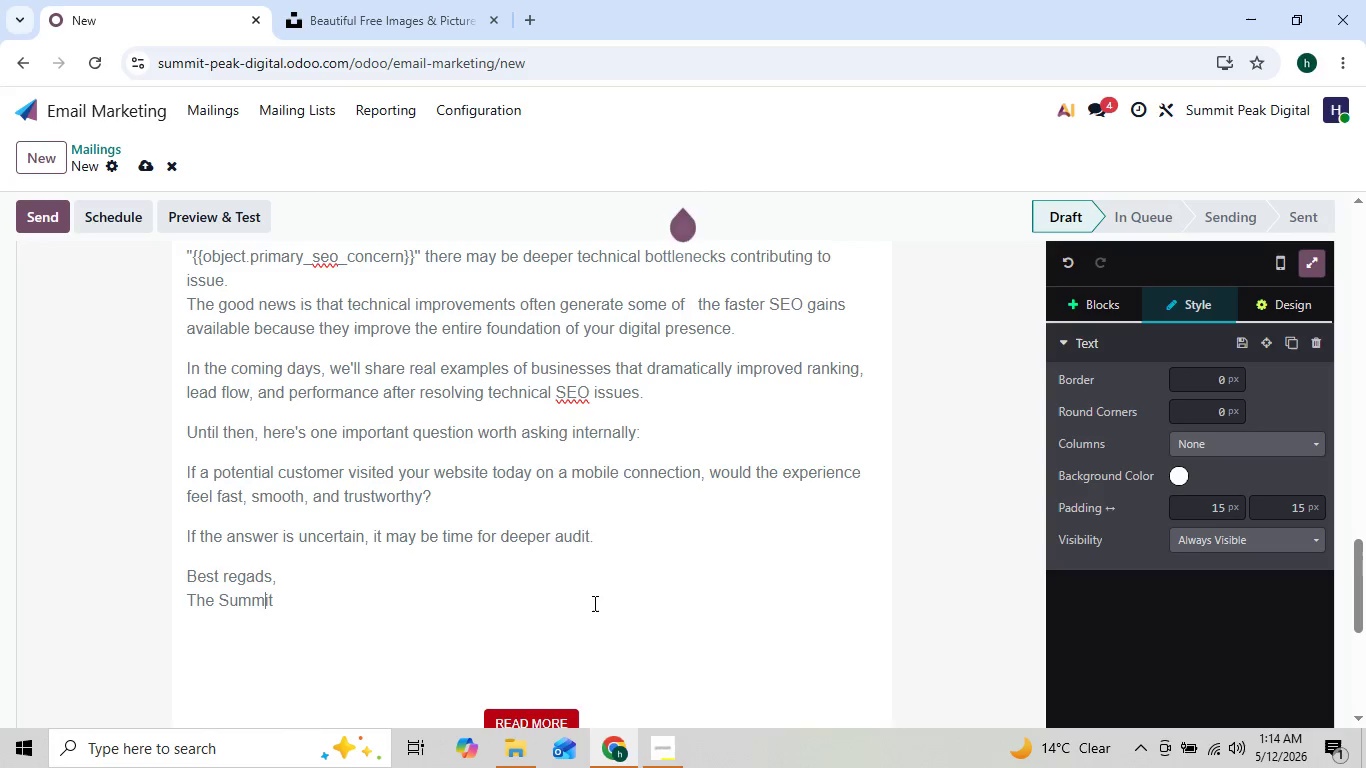 
key(ArrowRight)
 